 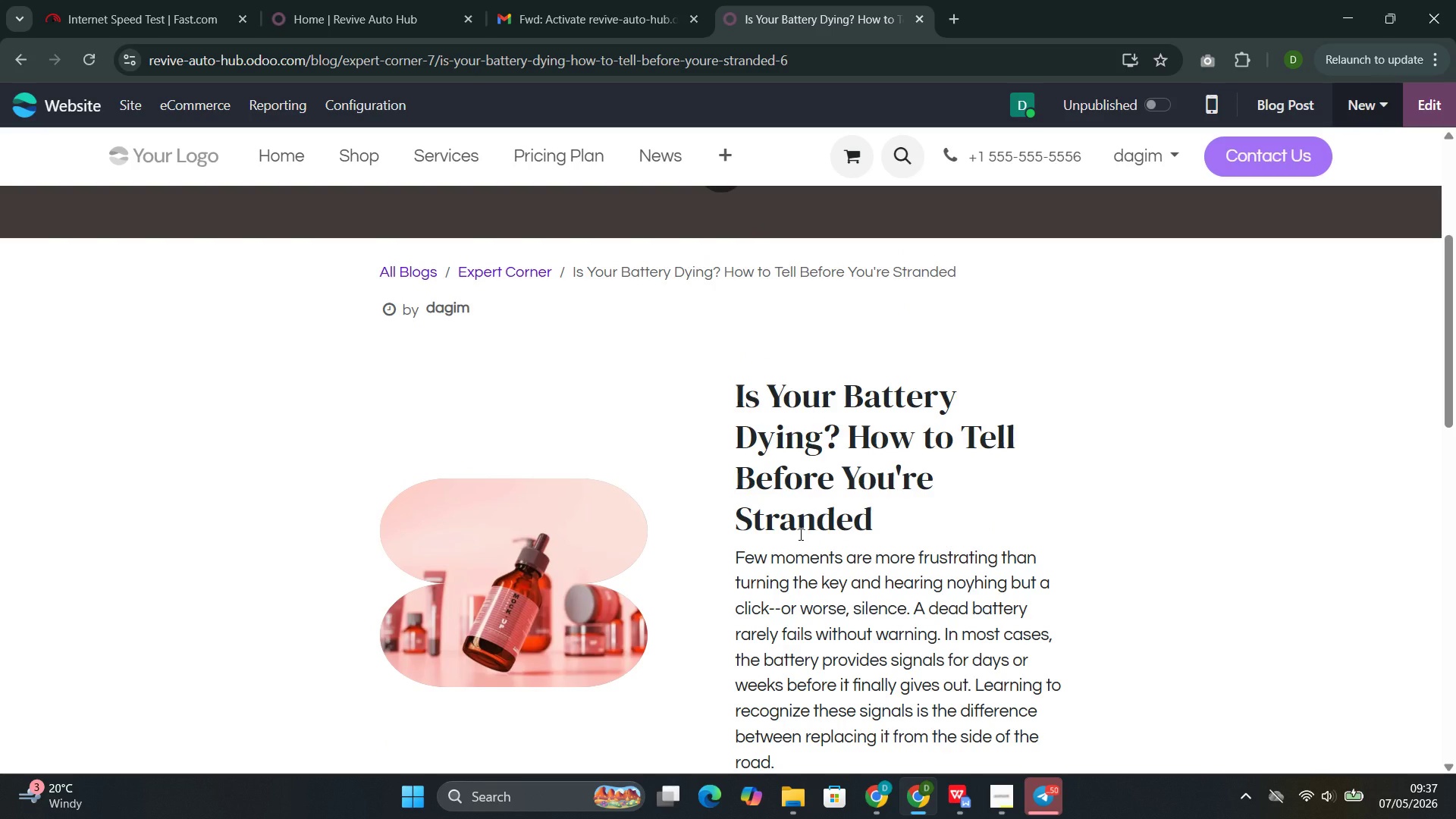 
left_click([1436, 98])
 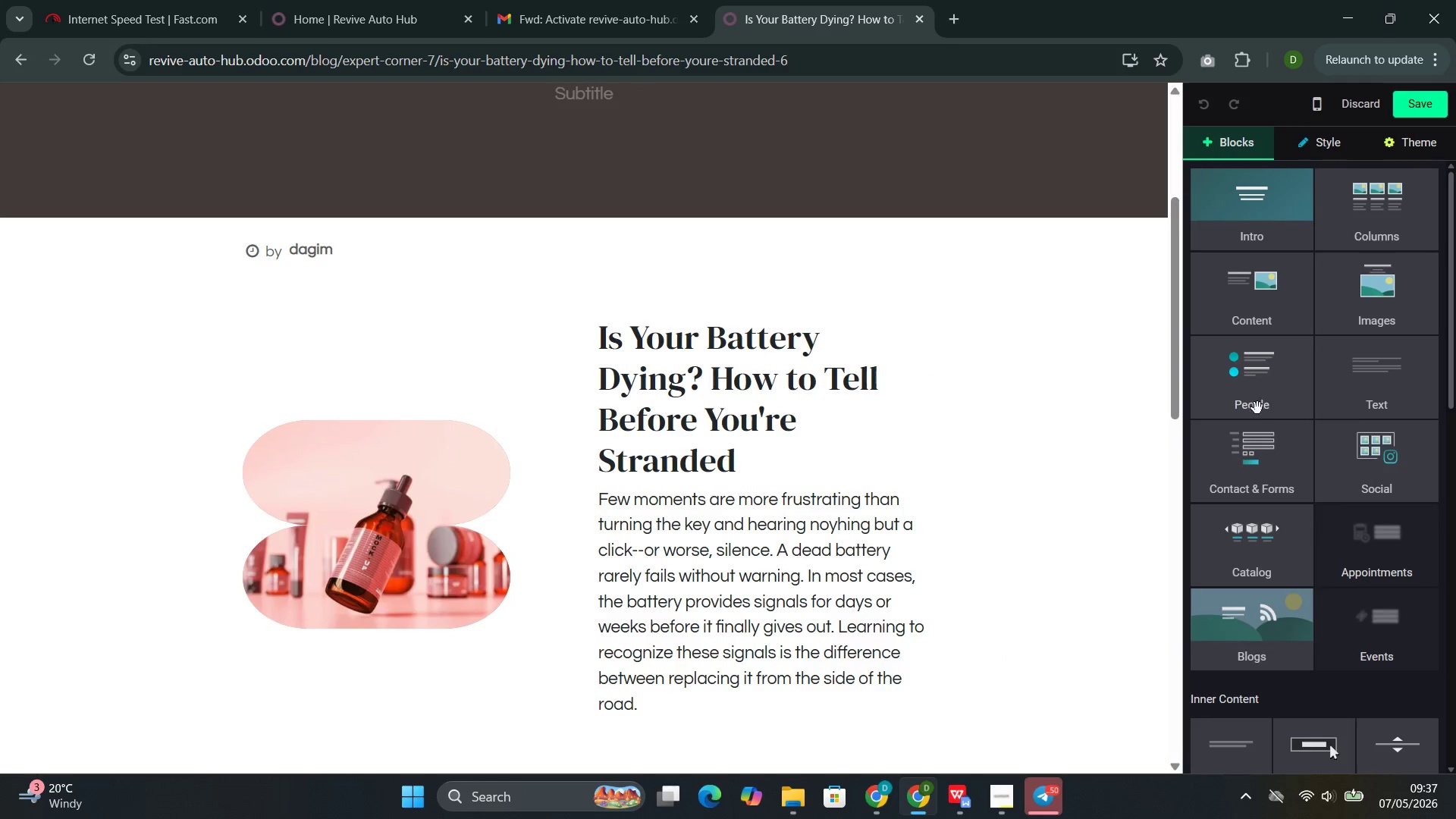 
left_click([1254, 441])
 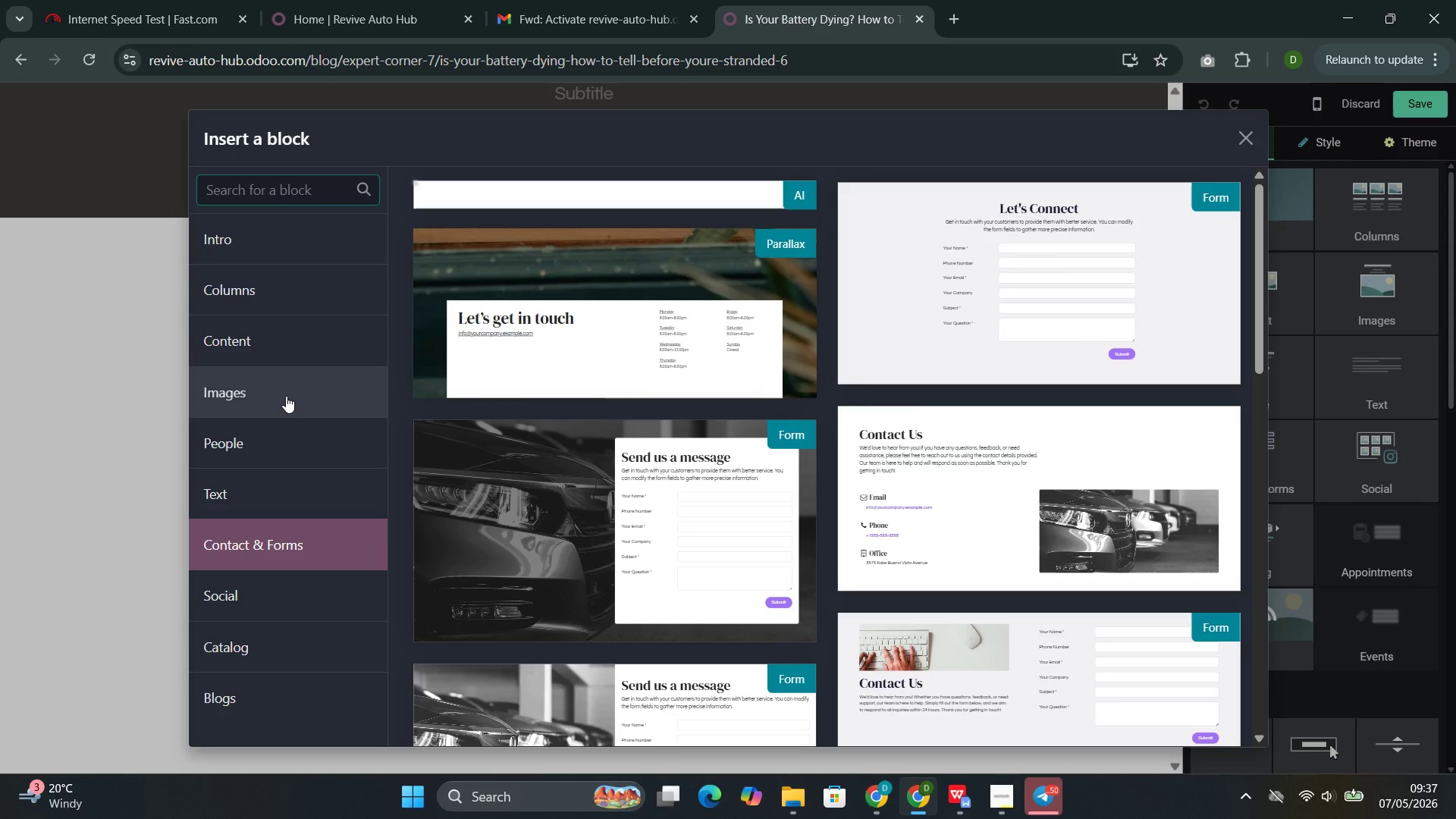 
wait(11.48)
 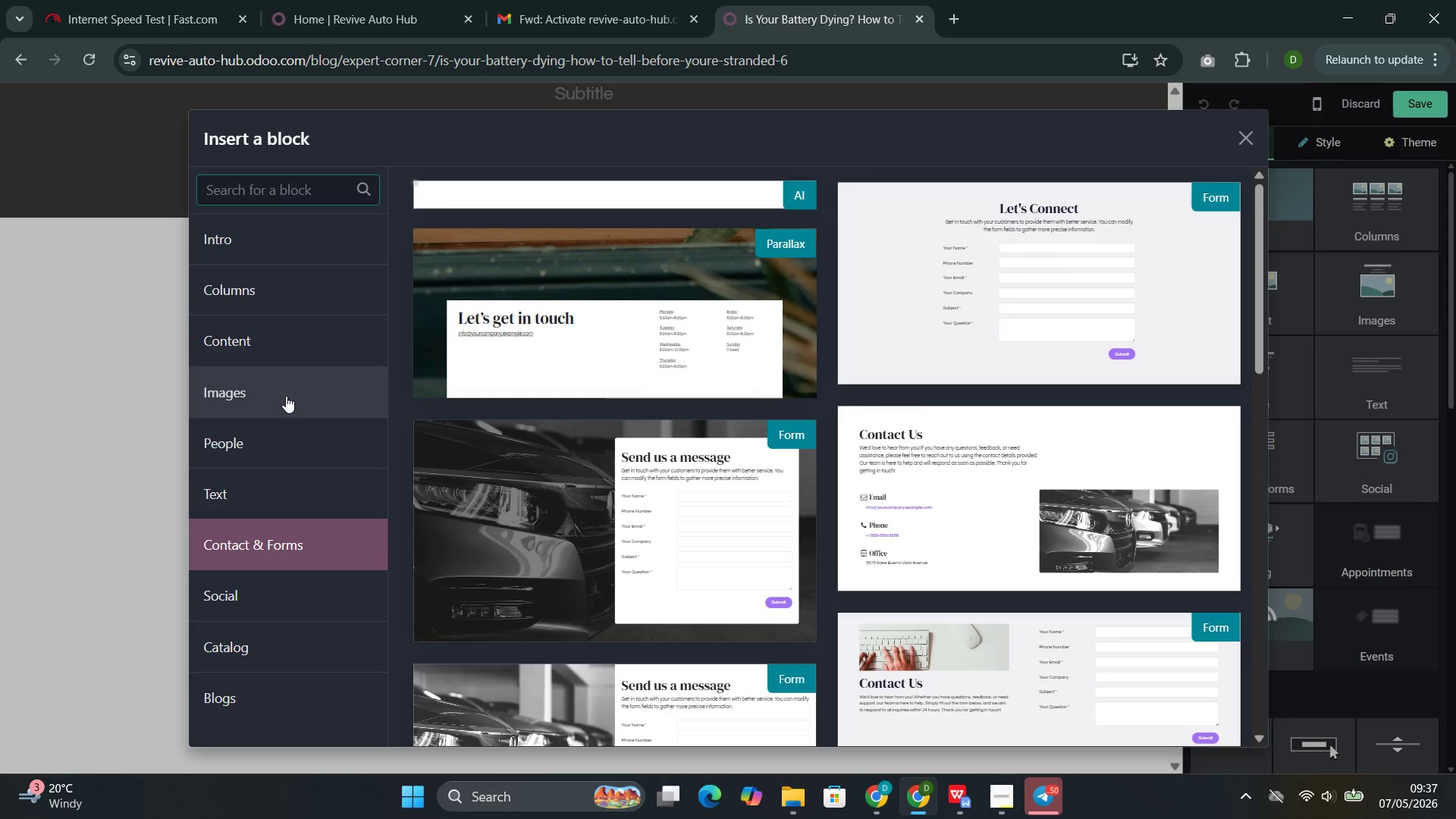 
left_click([259, 497])
 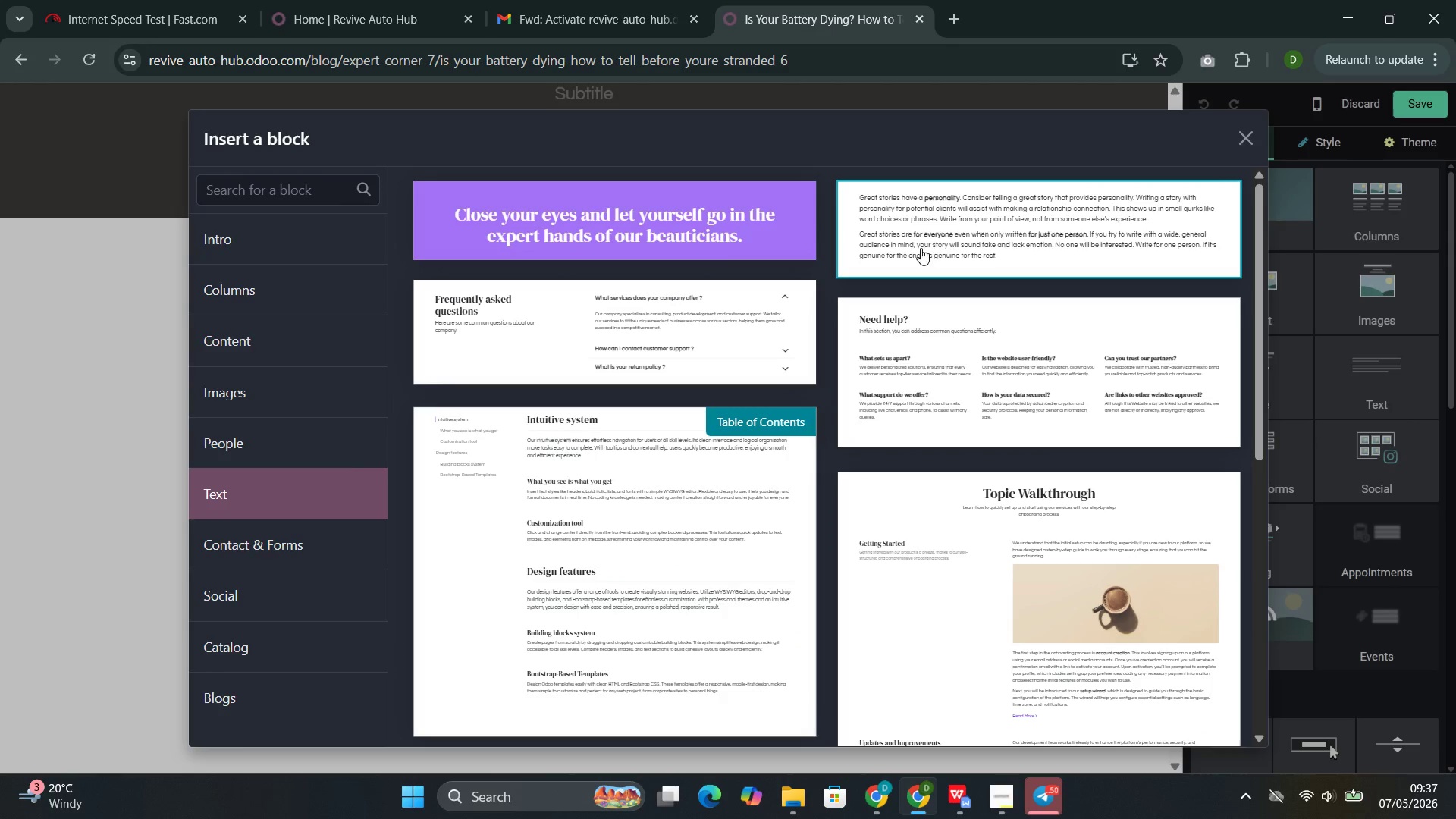 
left_click([924, 244])
 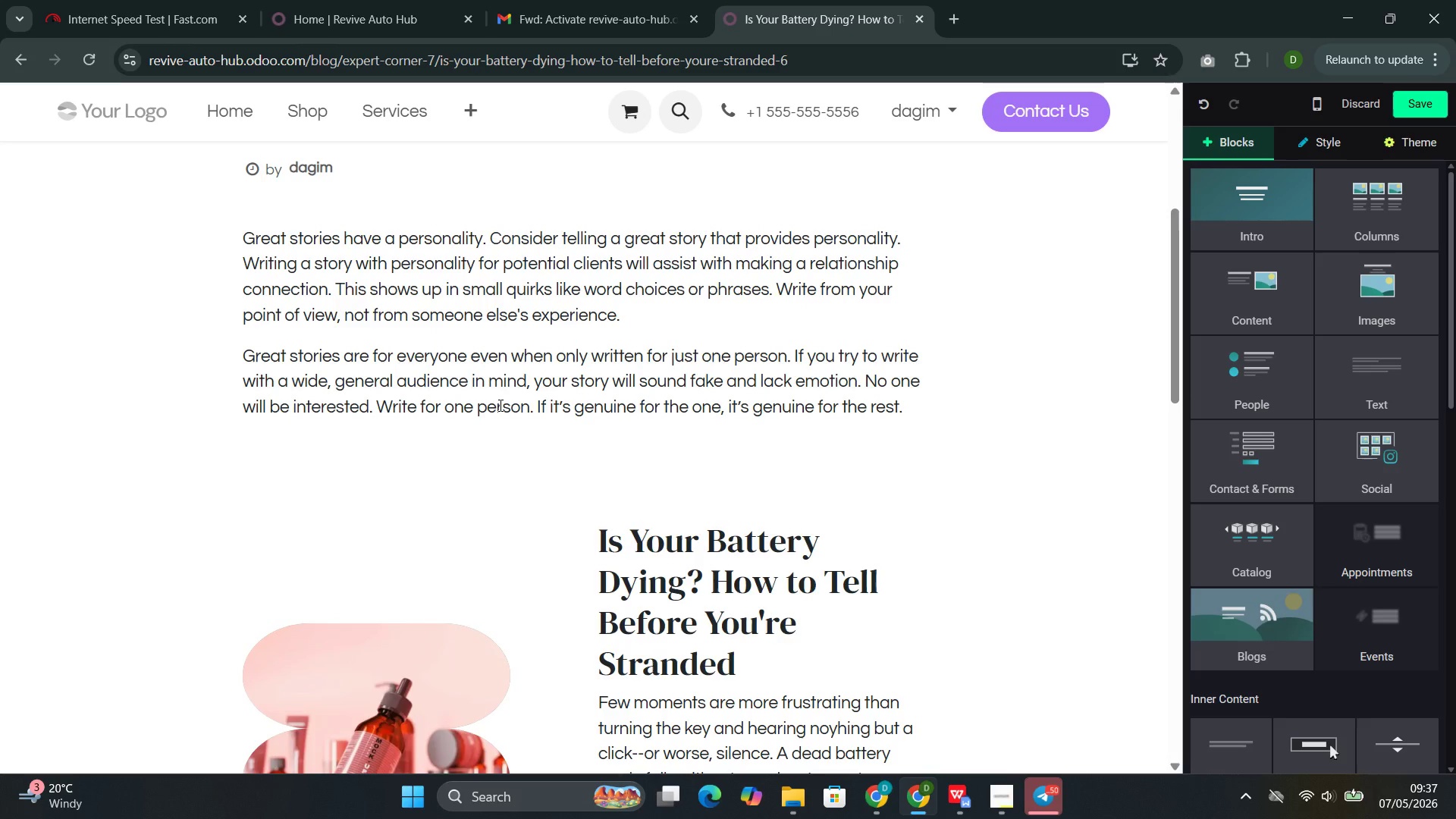 
left_click([502, 247])
 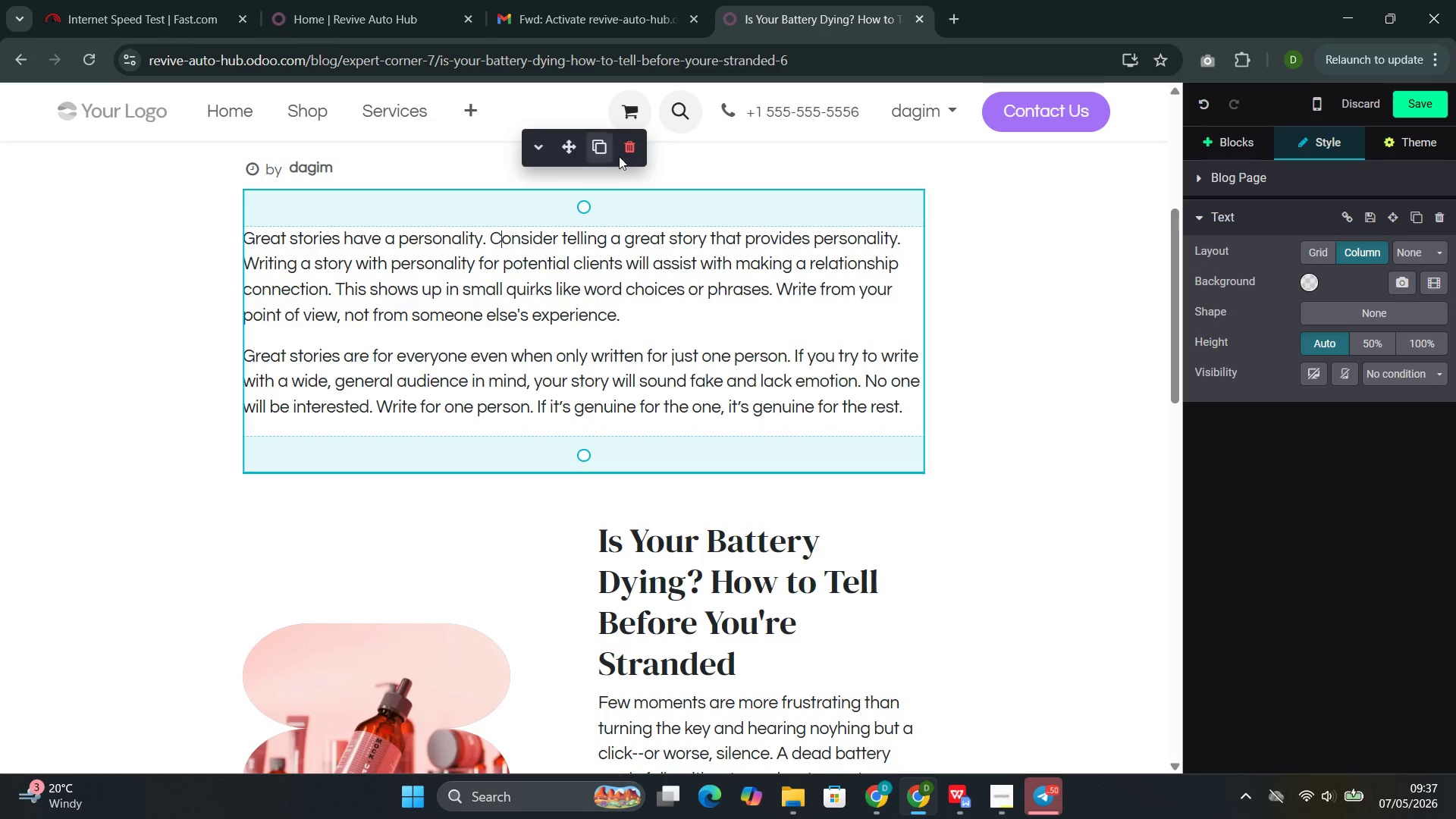 
left_click([622, 156])
 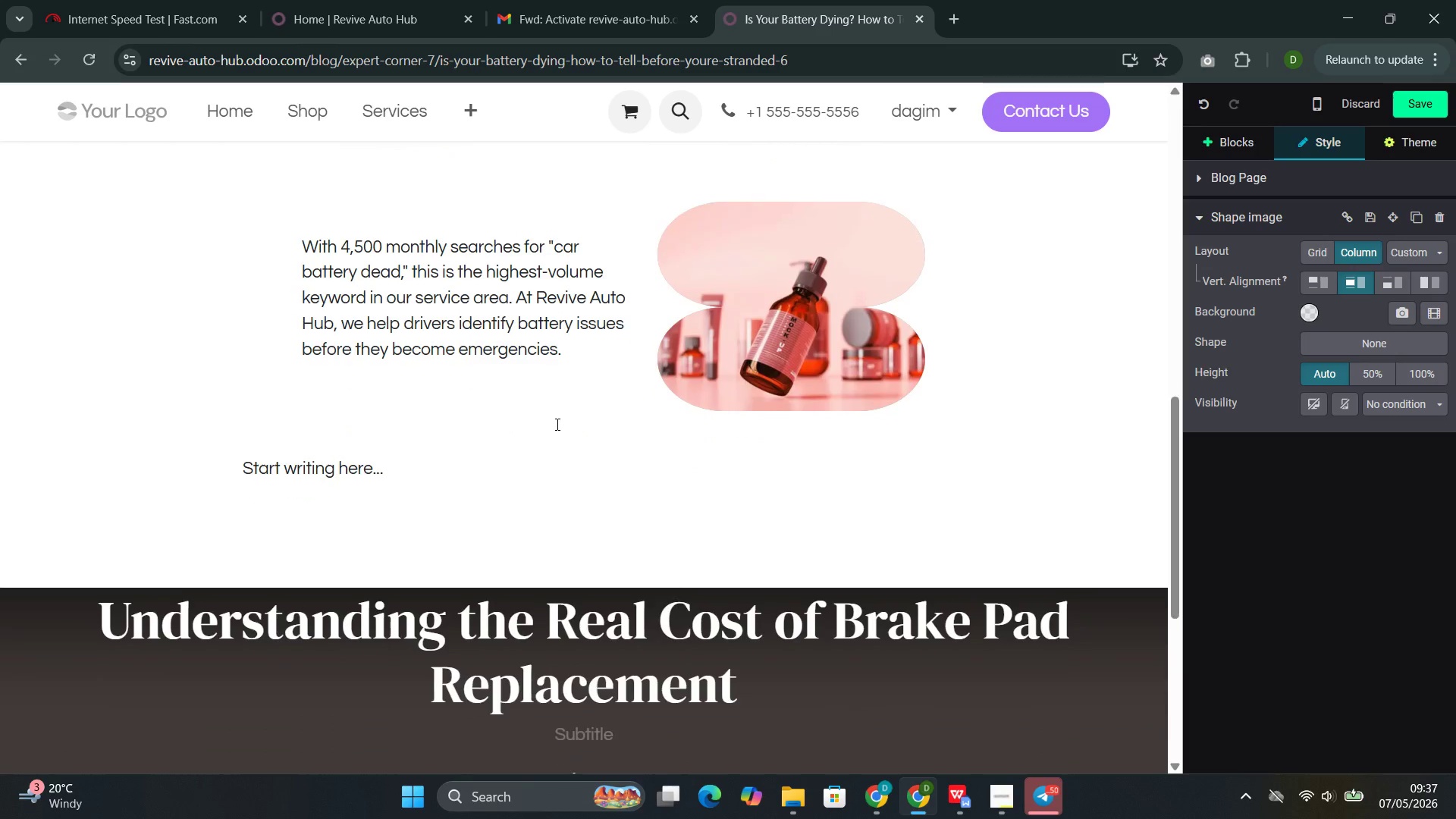 
left_click([569, 328])
 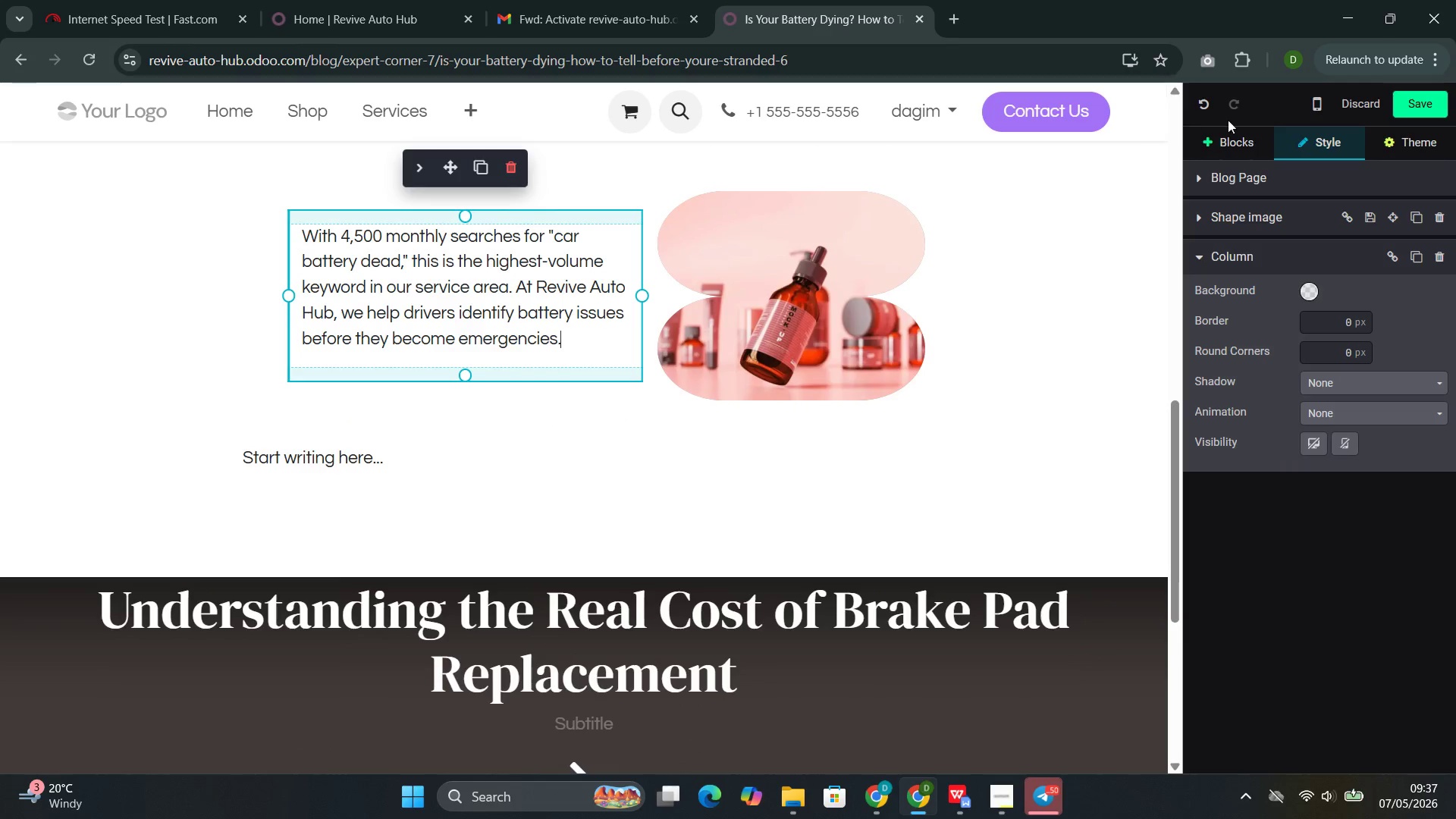 
left_click([1226, 140])
 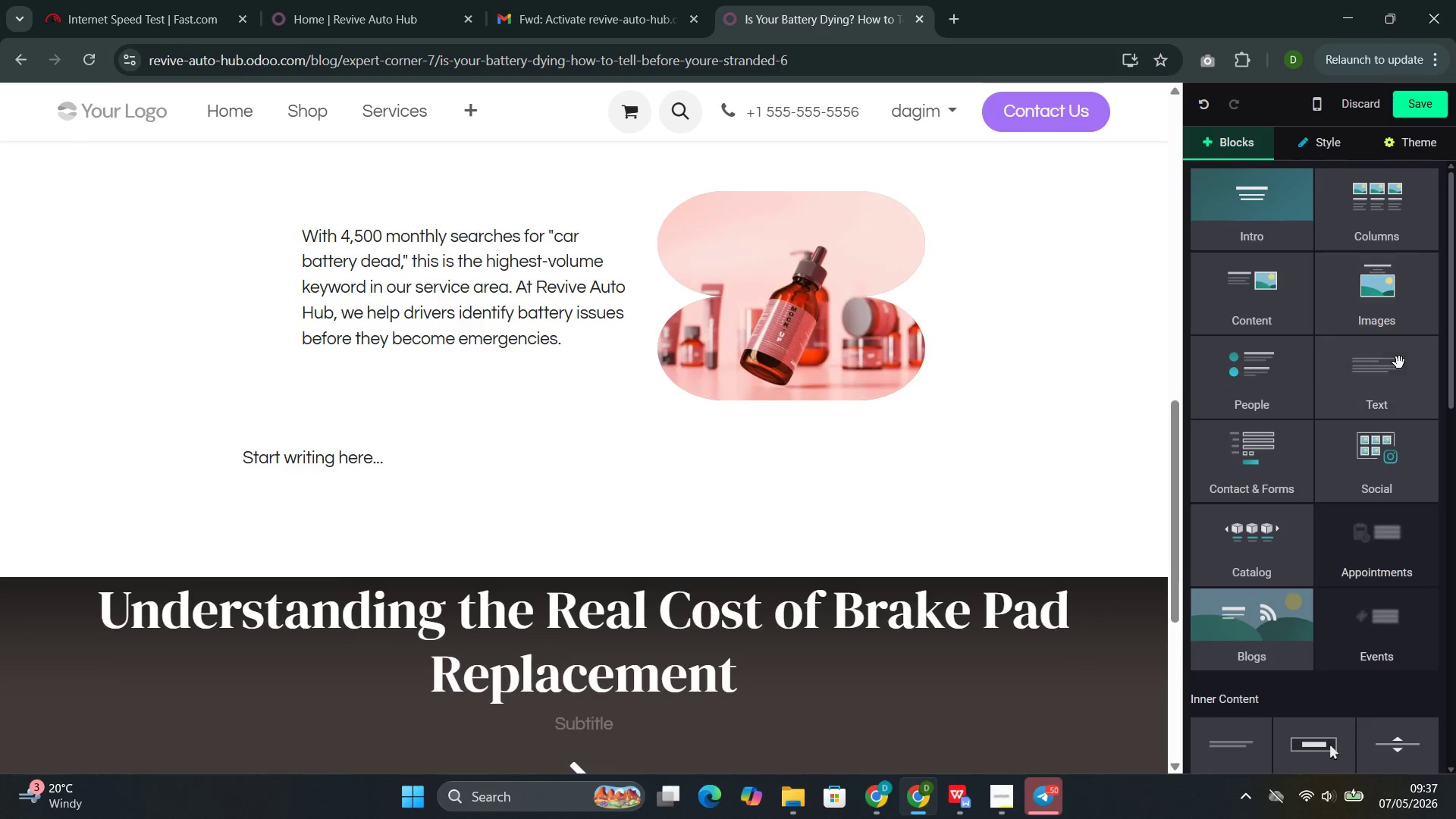 
left_click([1399, 362])
 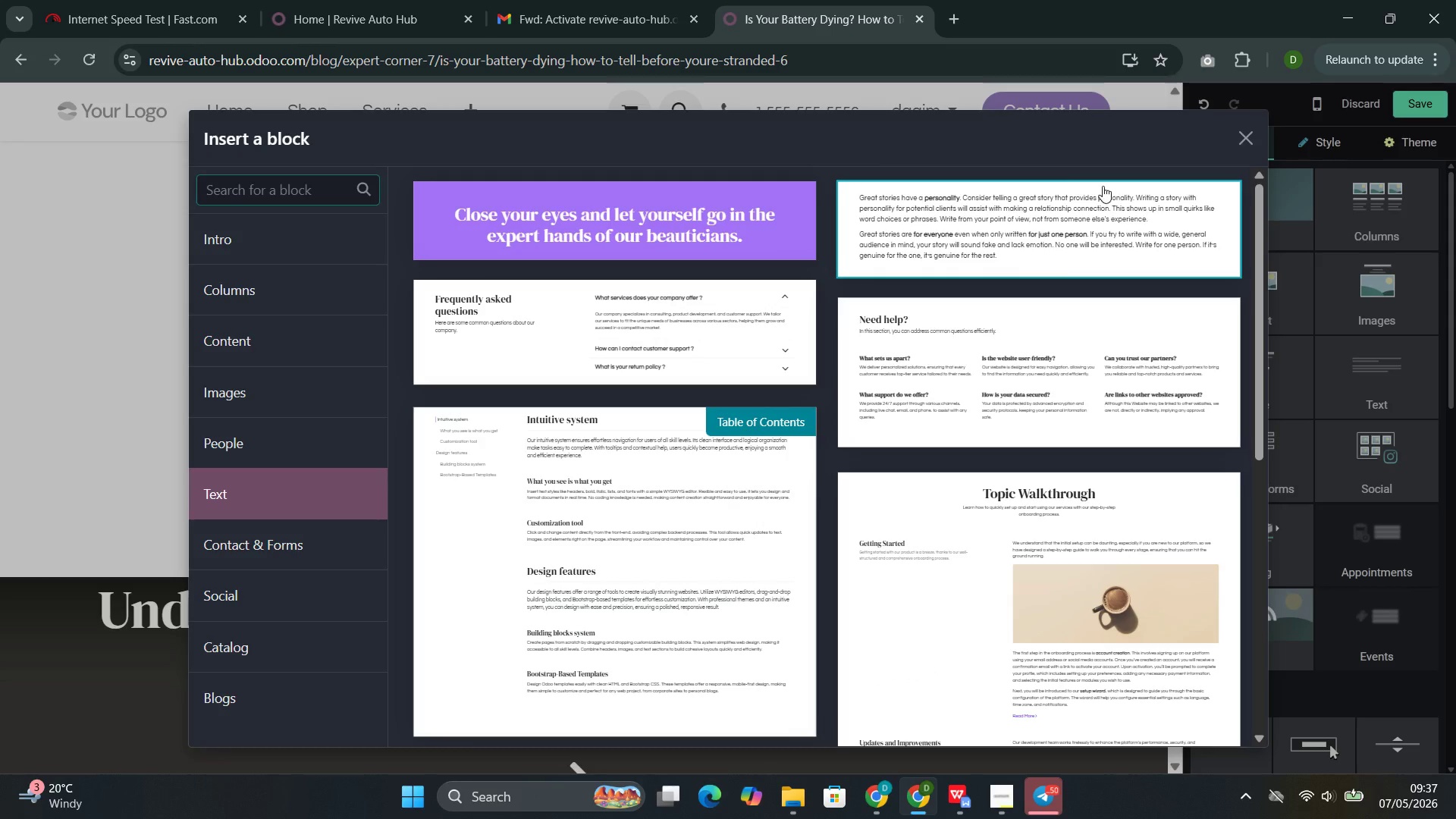 
left_click([1074, 190])
 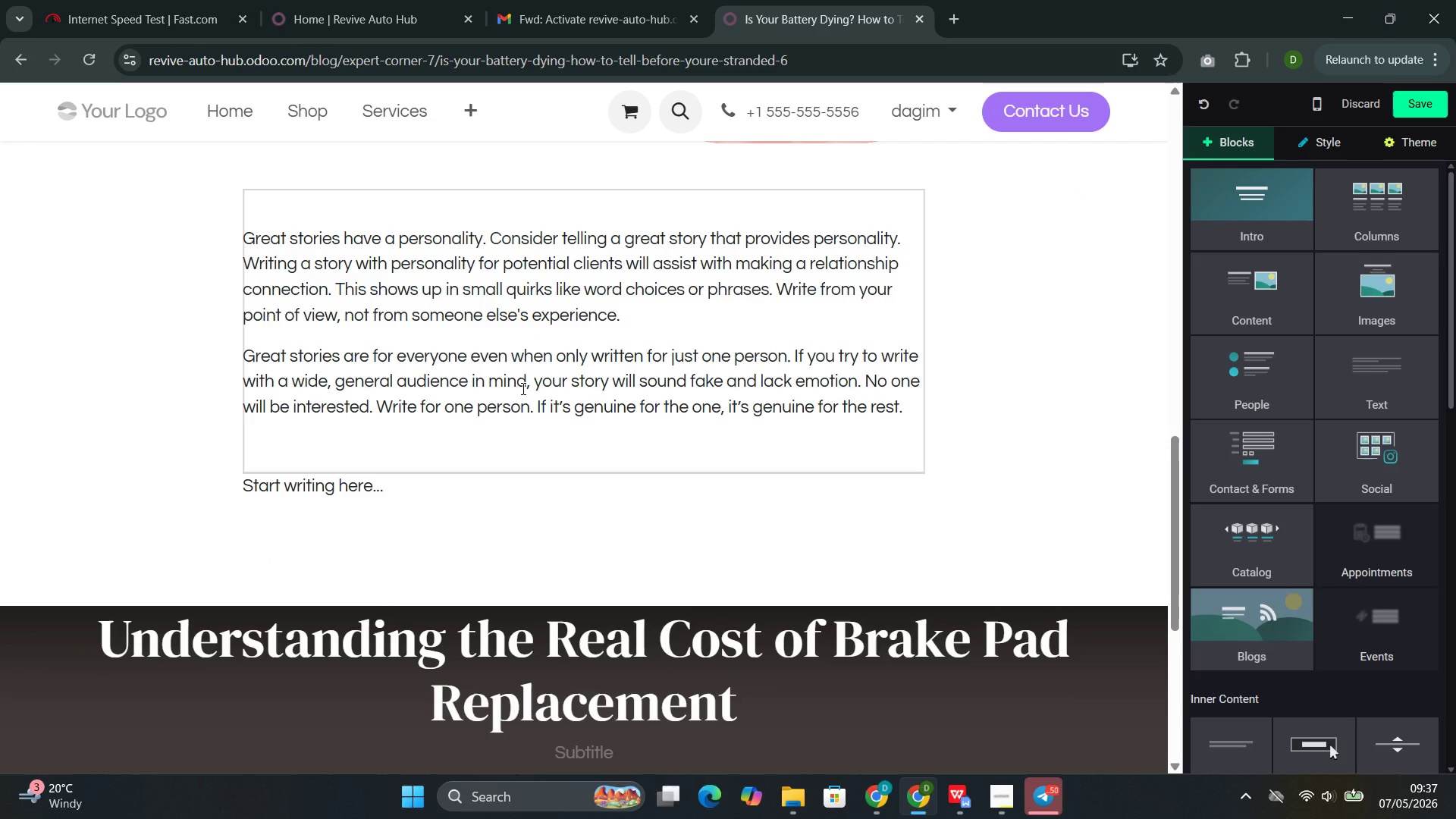 
double_click([522, 388])
 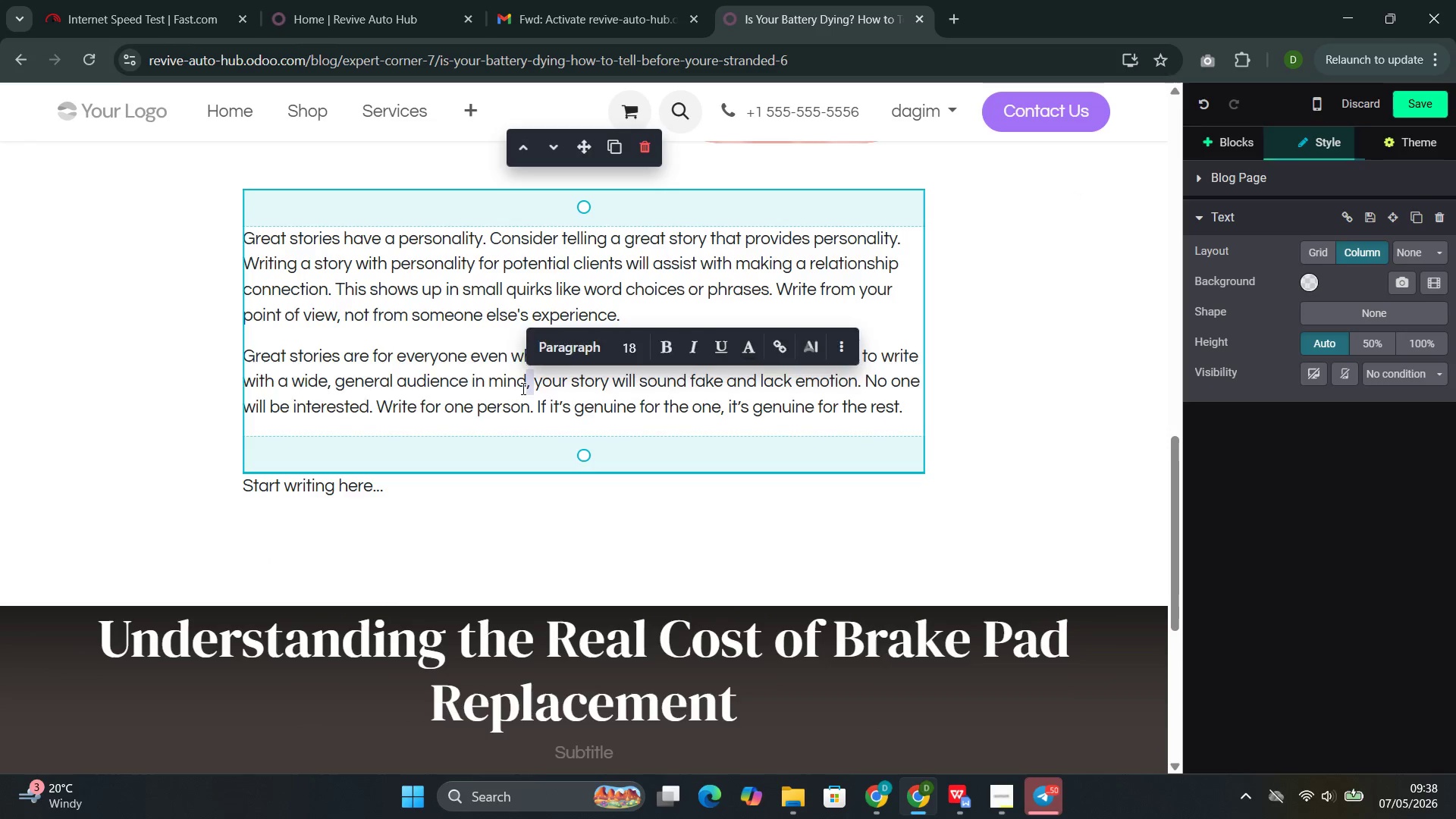 
triple_click([522, 388])
 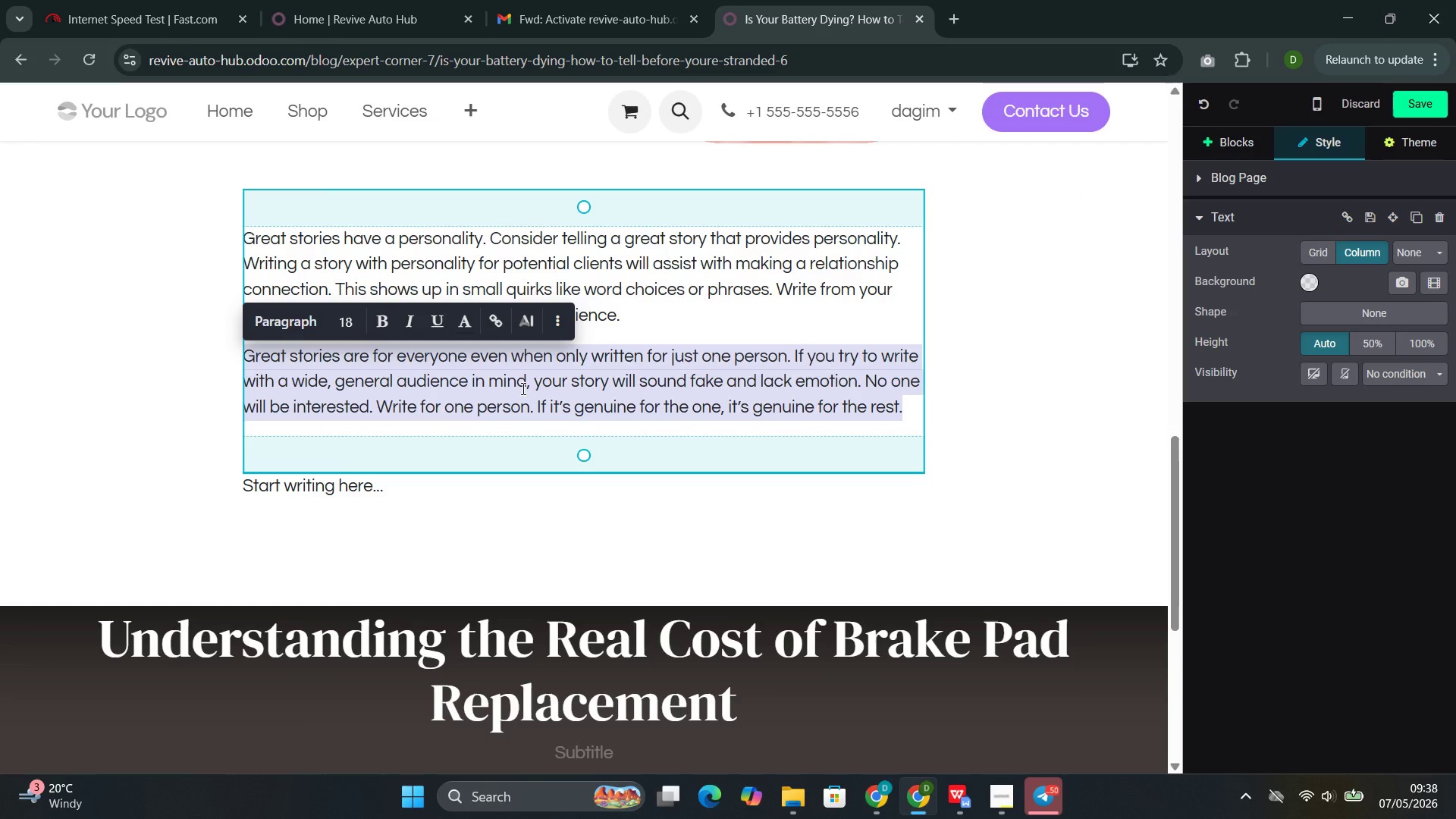 
key(Backspace)
 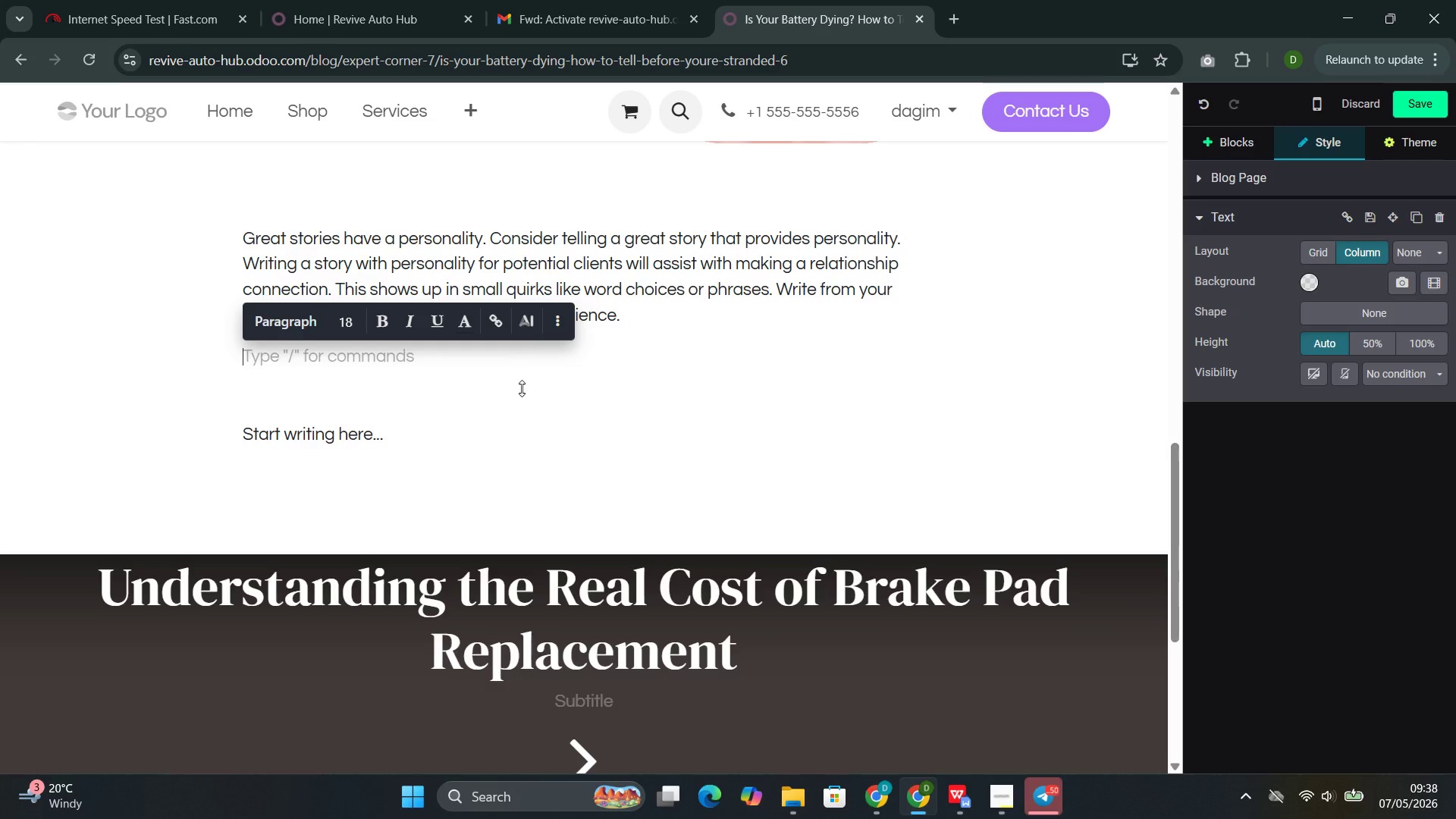 
left_click_drag(start_coordinate=[522, 388], to_coordinate=[529, 266])
 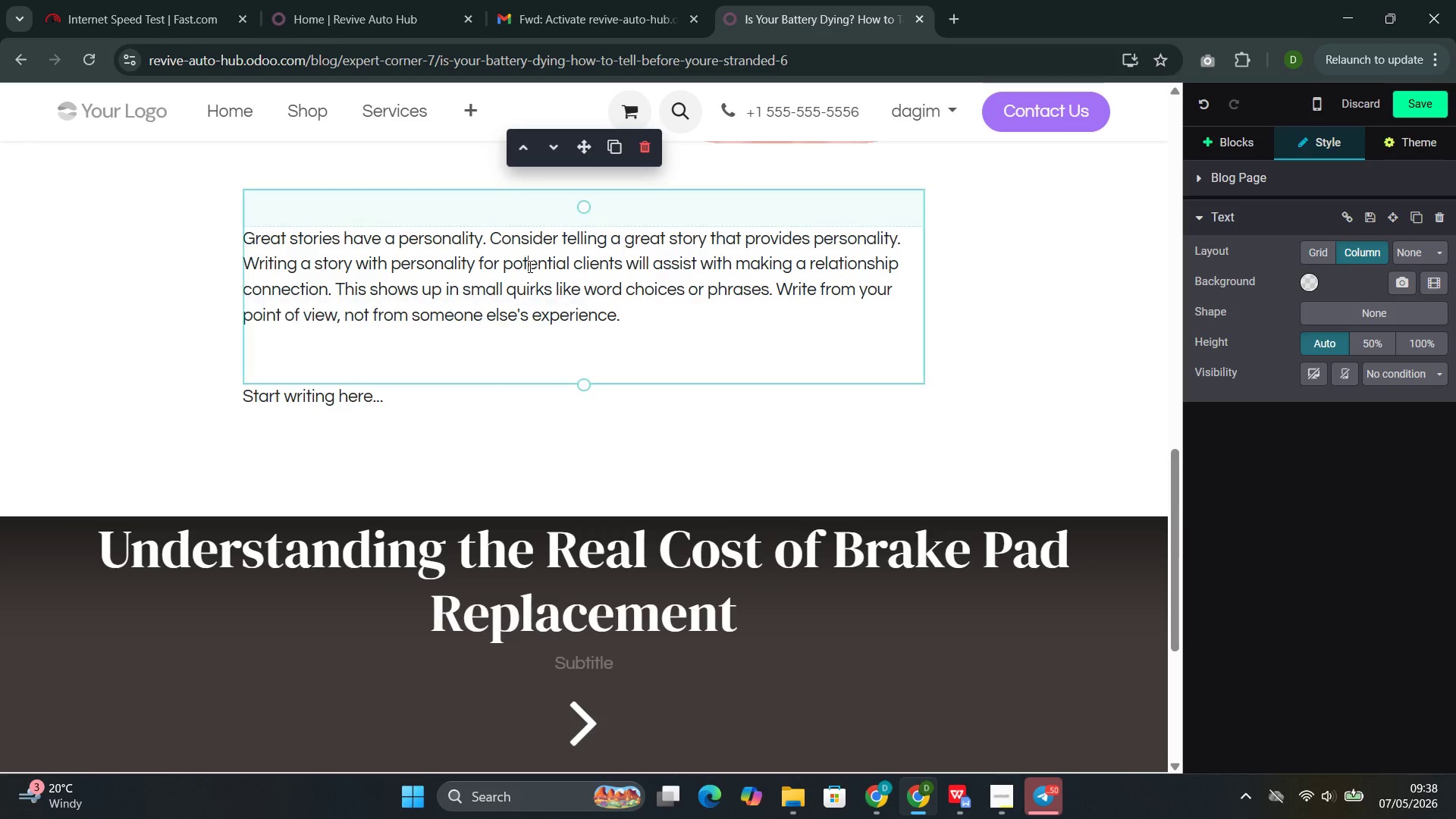 
double_click([529, 266])
 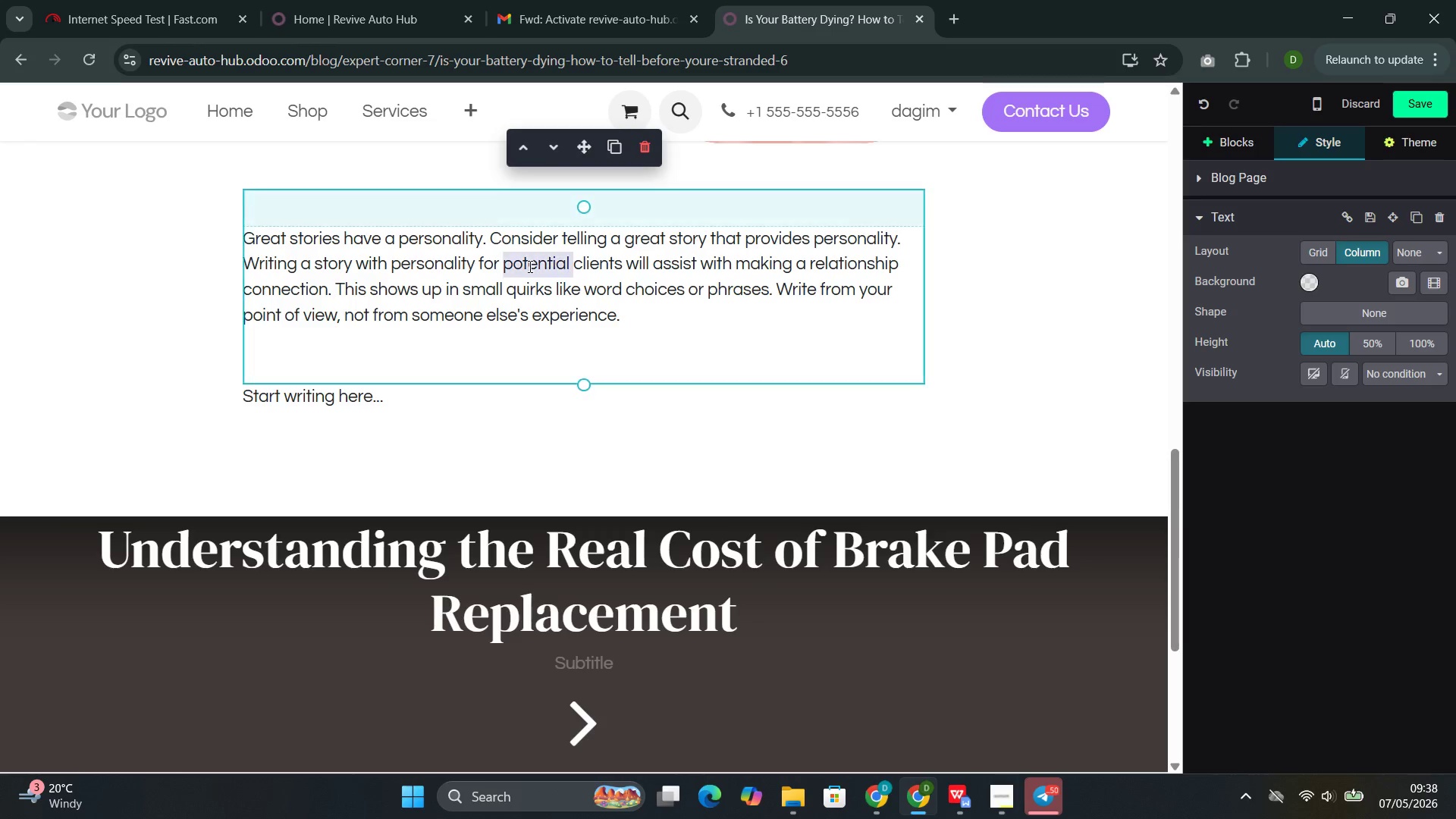 
triple_click([529, 266])
 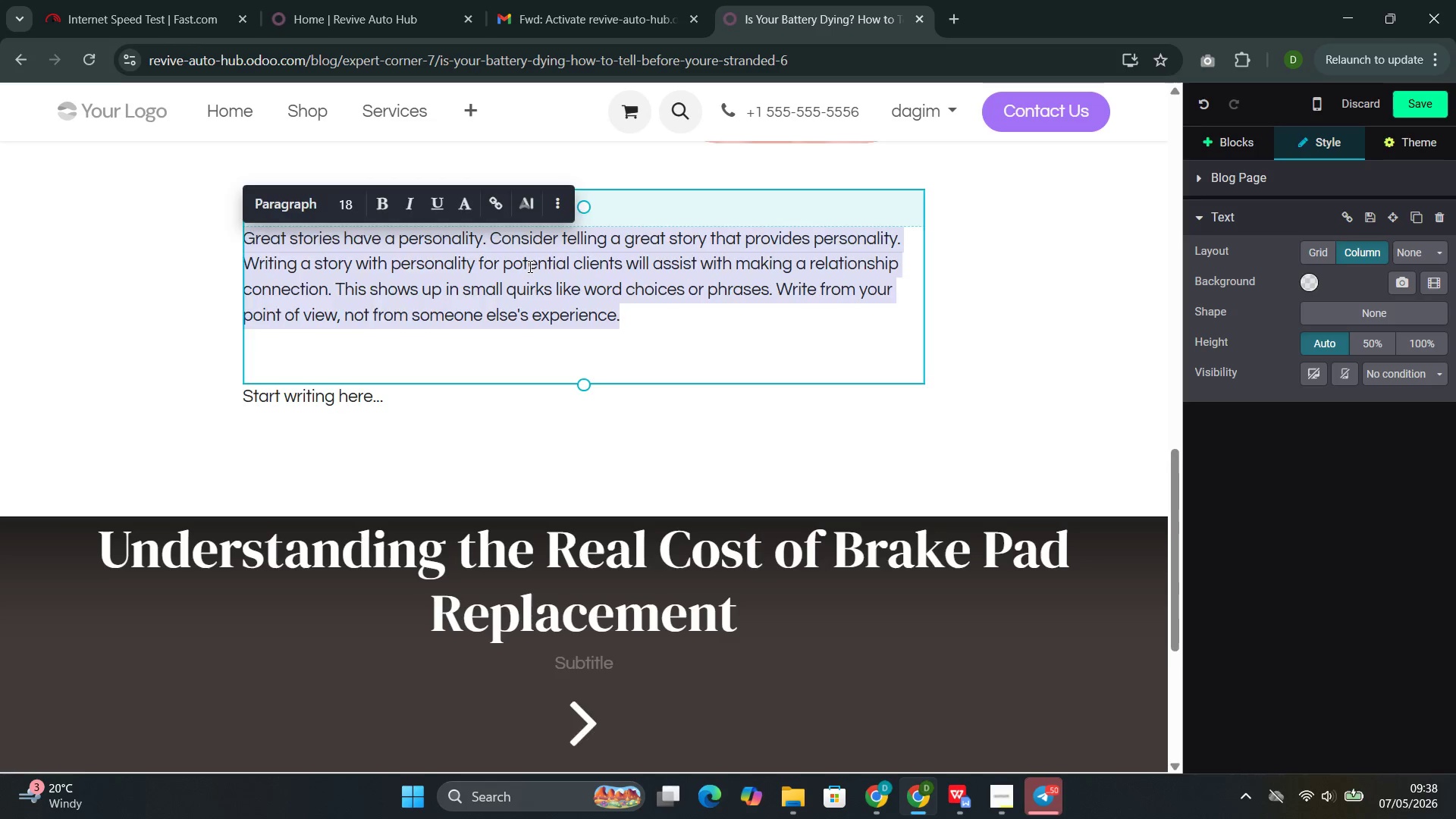 
key(Backspace)
type(wa)
key(Backspace)
key(Backspace)
type(Waring)
 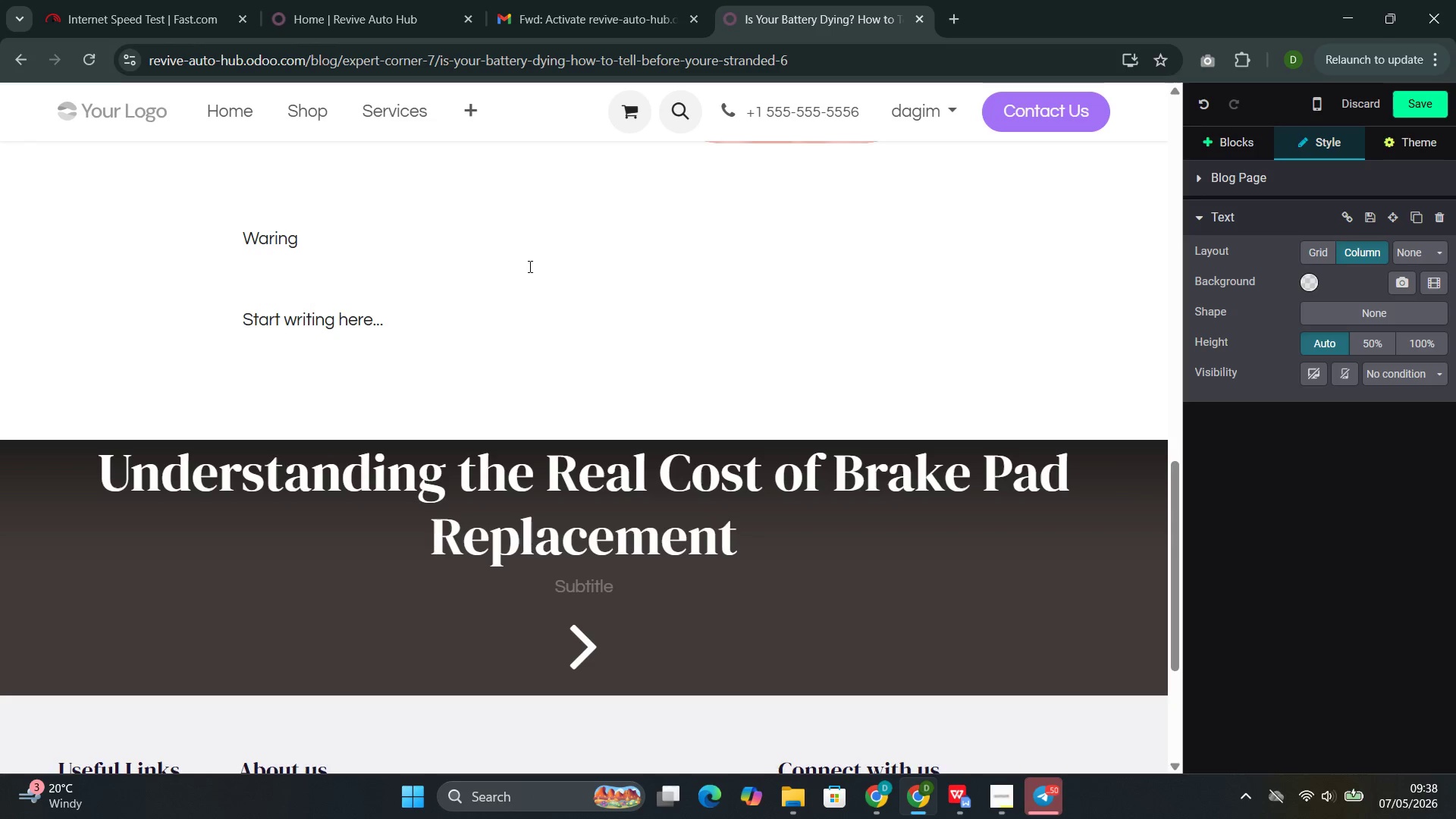 
key(ArrowLeft)
 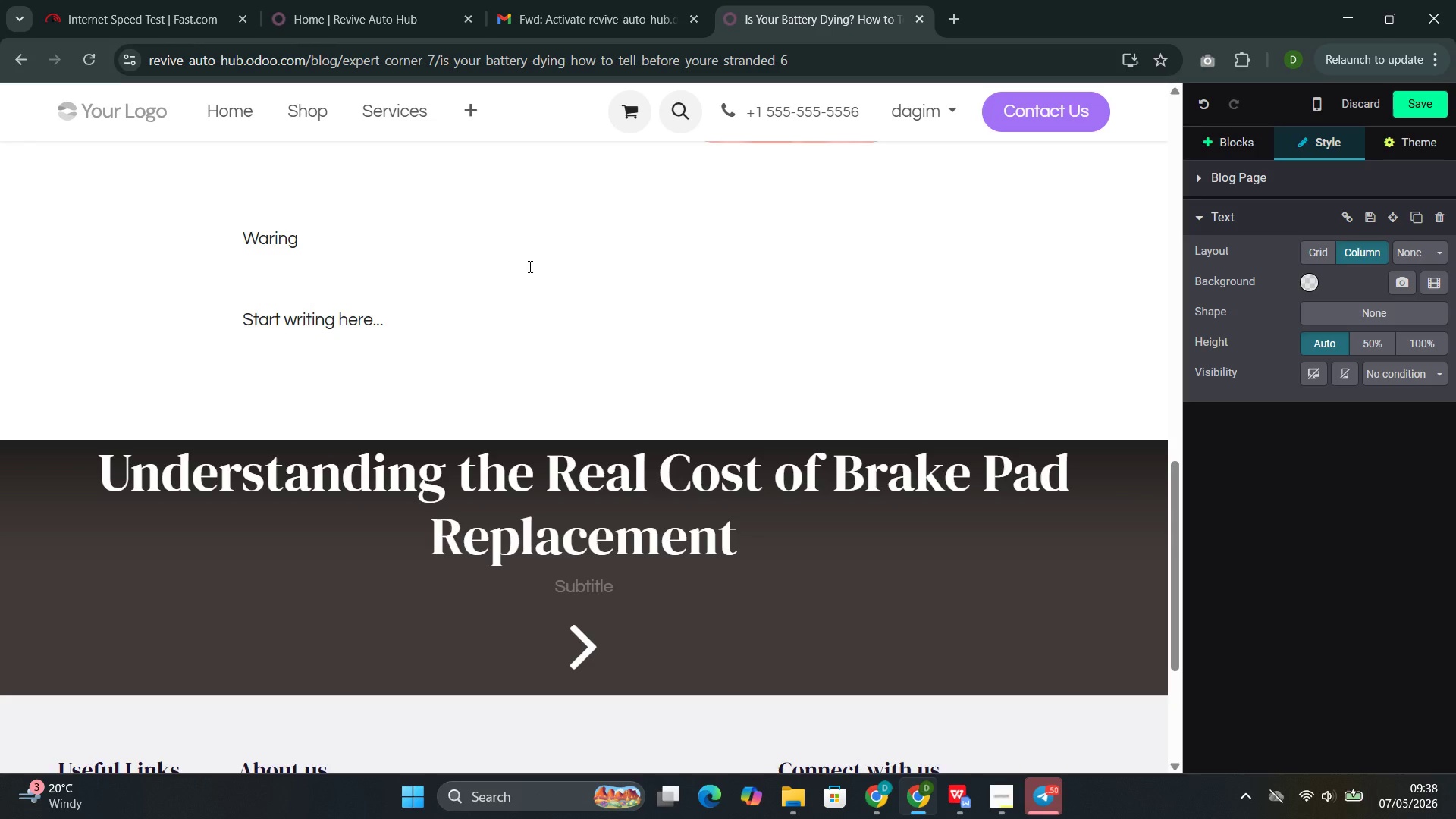 
key(ArrowLeft)
 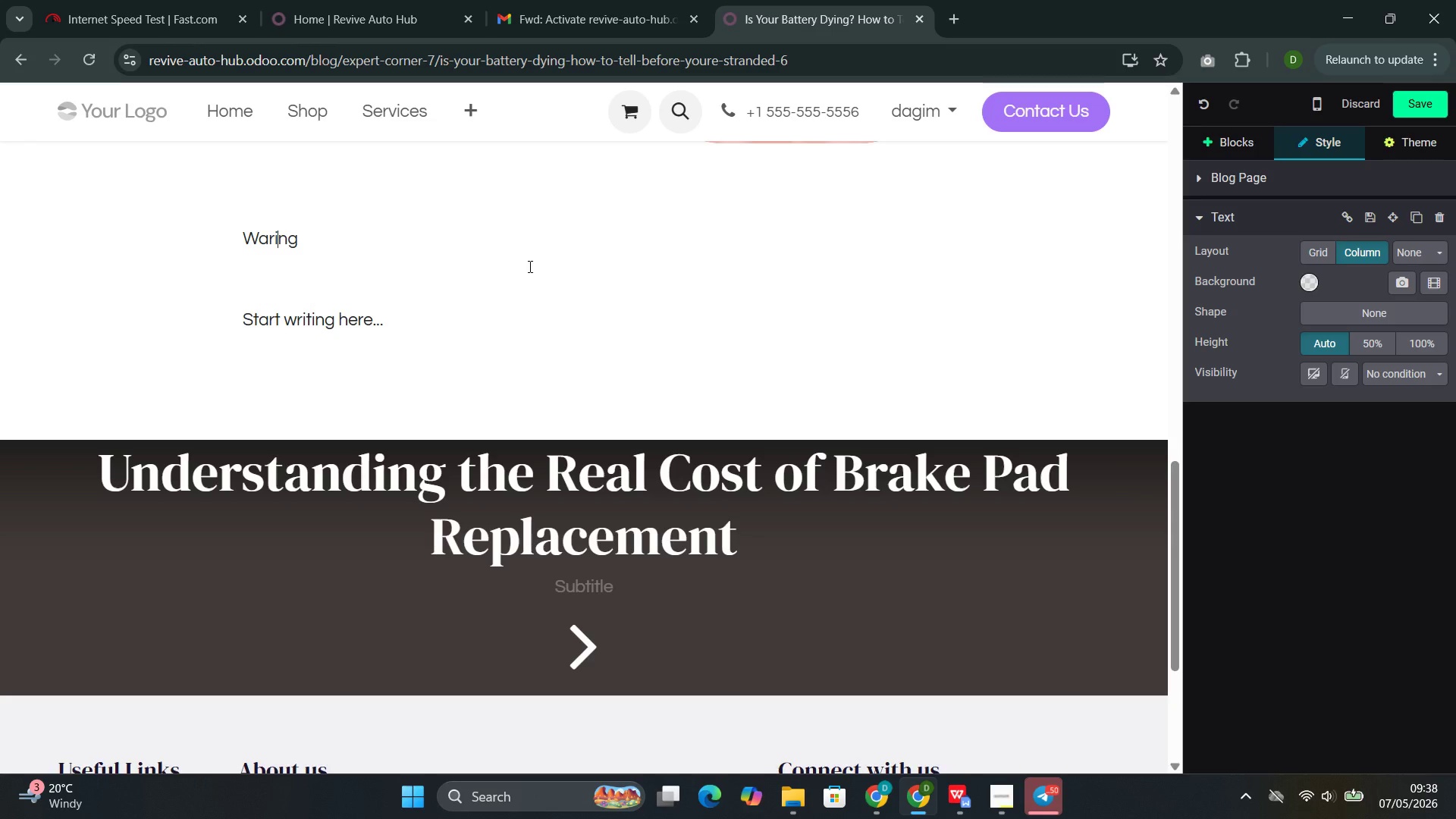 
key(ArrowLeft)
 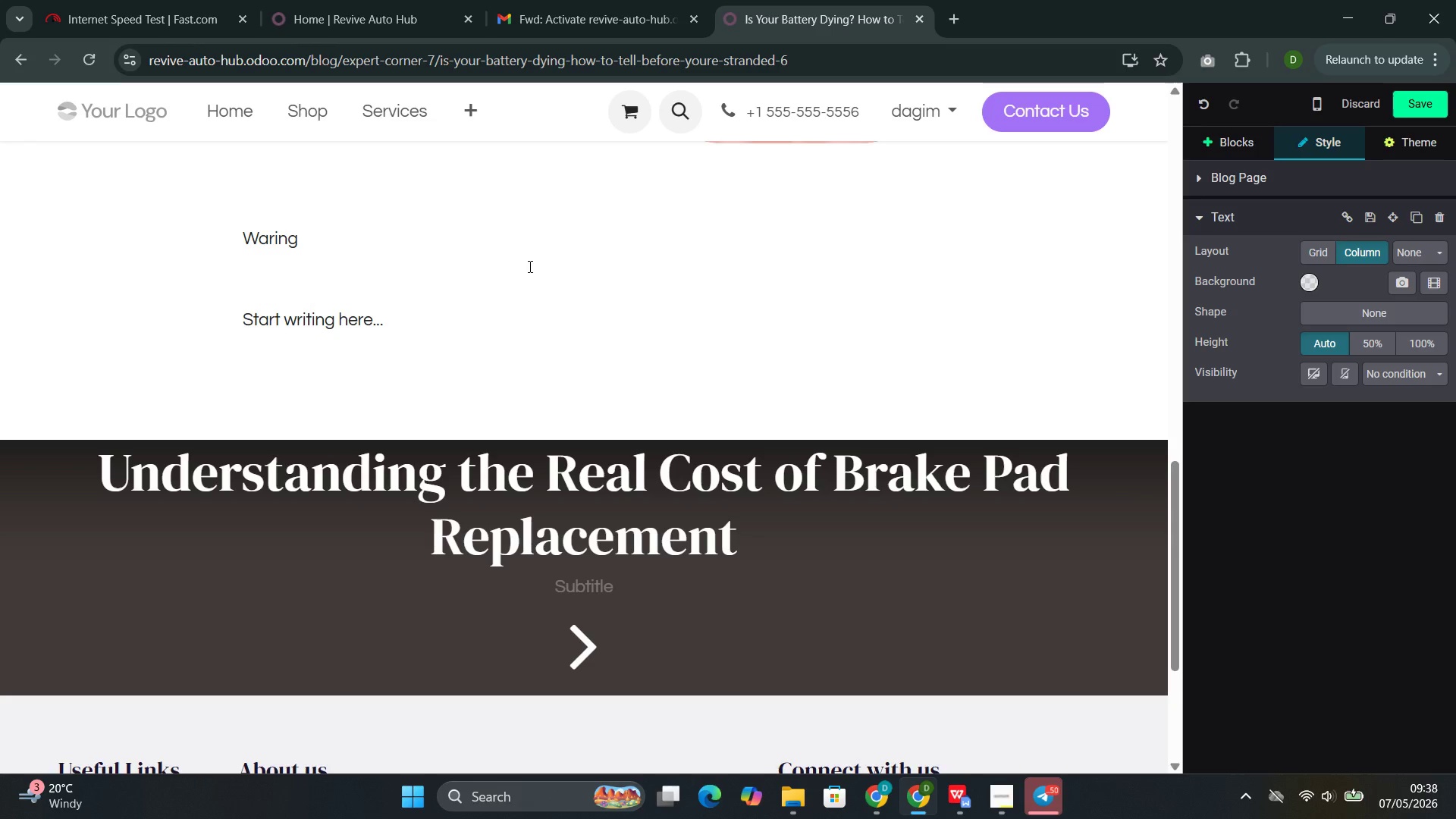 
key(N)
 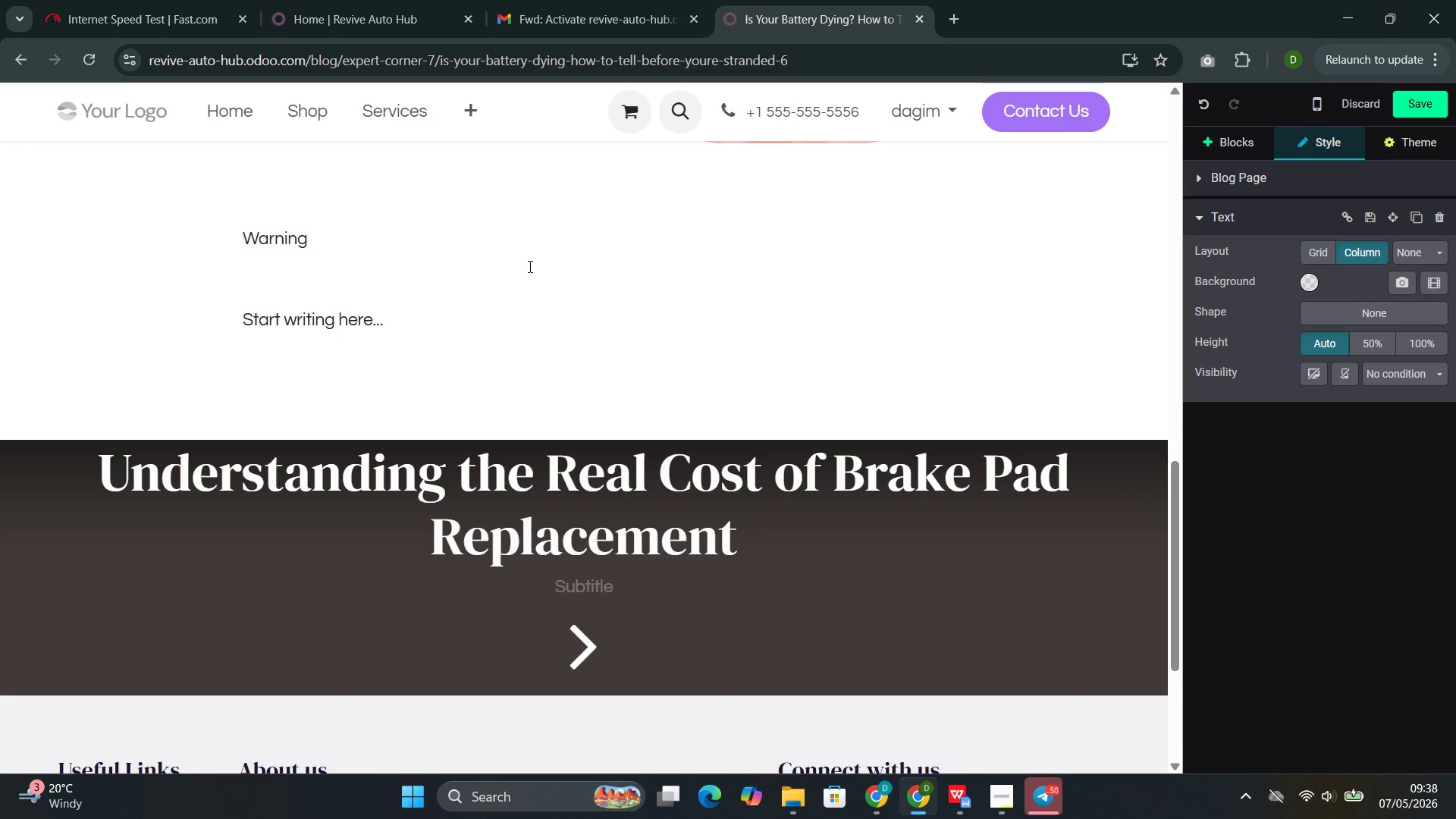 
key(ArrowRight)
 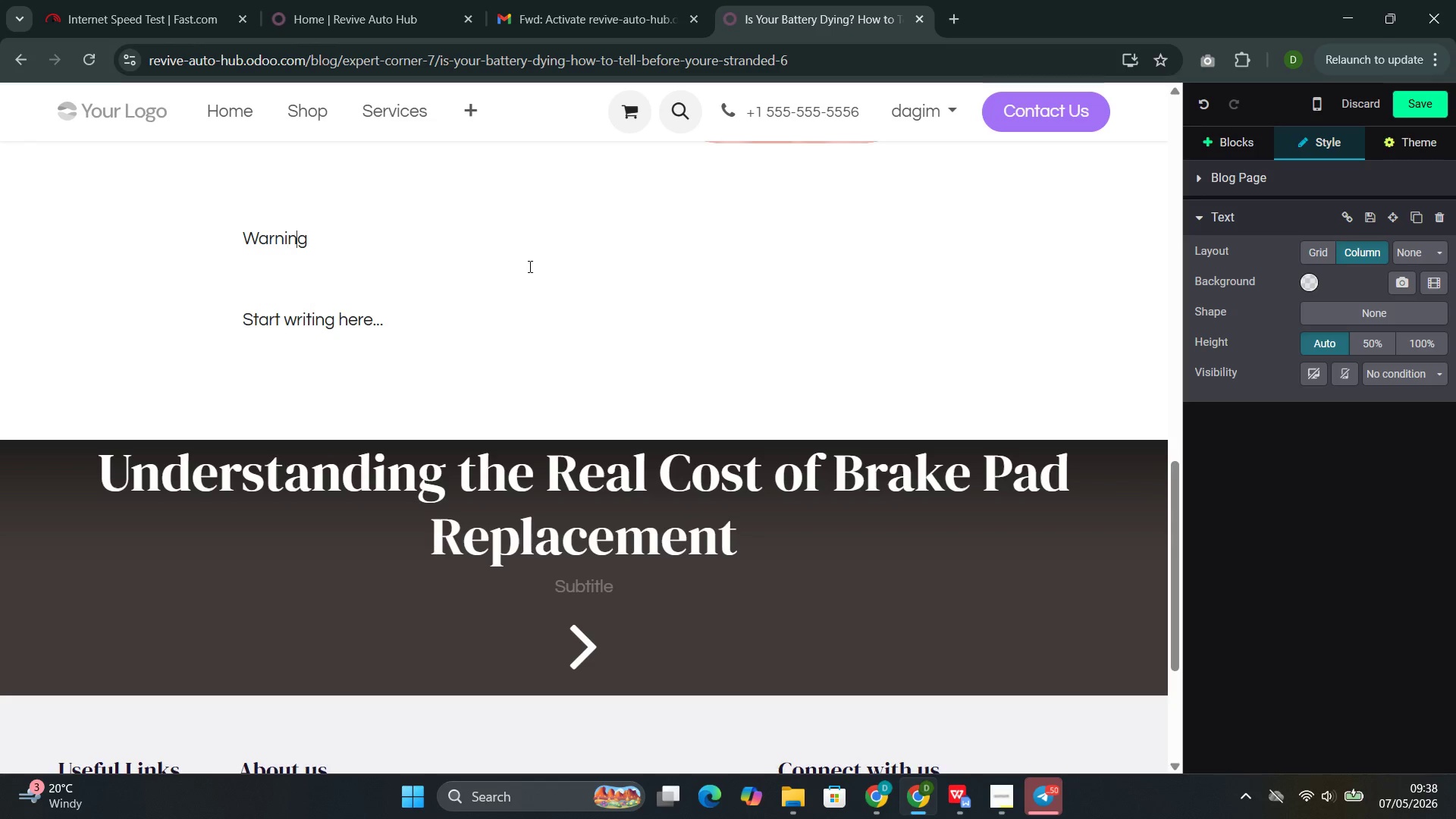 
key(ArrowRight)
 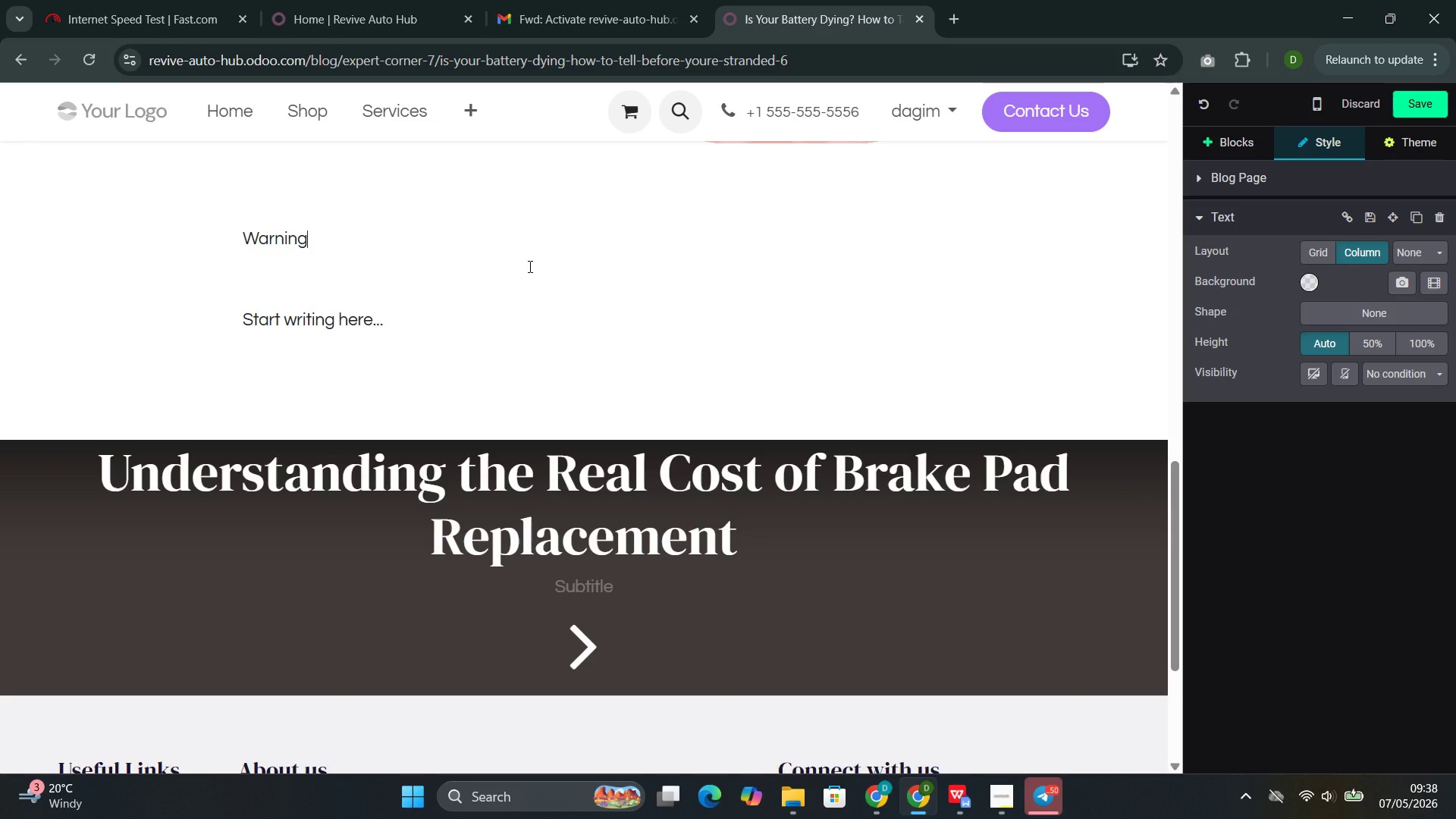 
key(ArrowRight)
 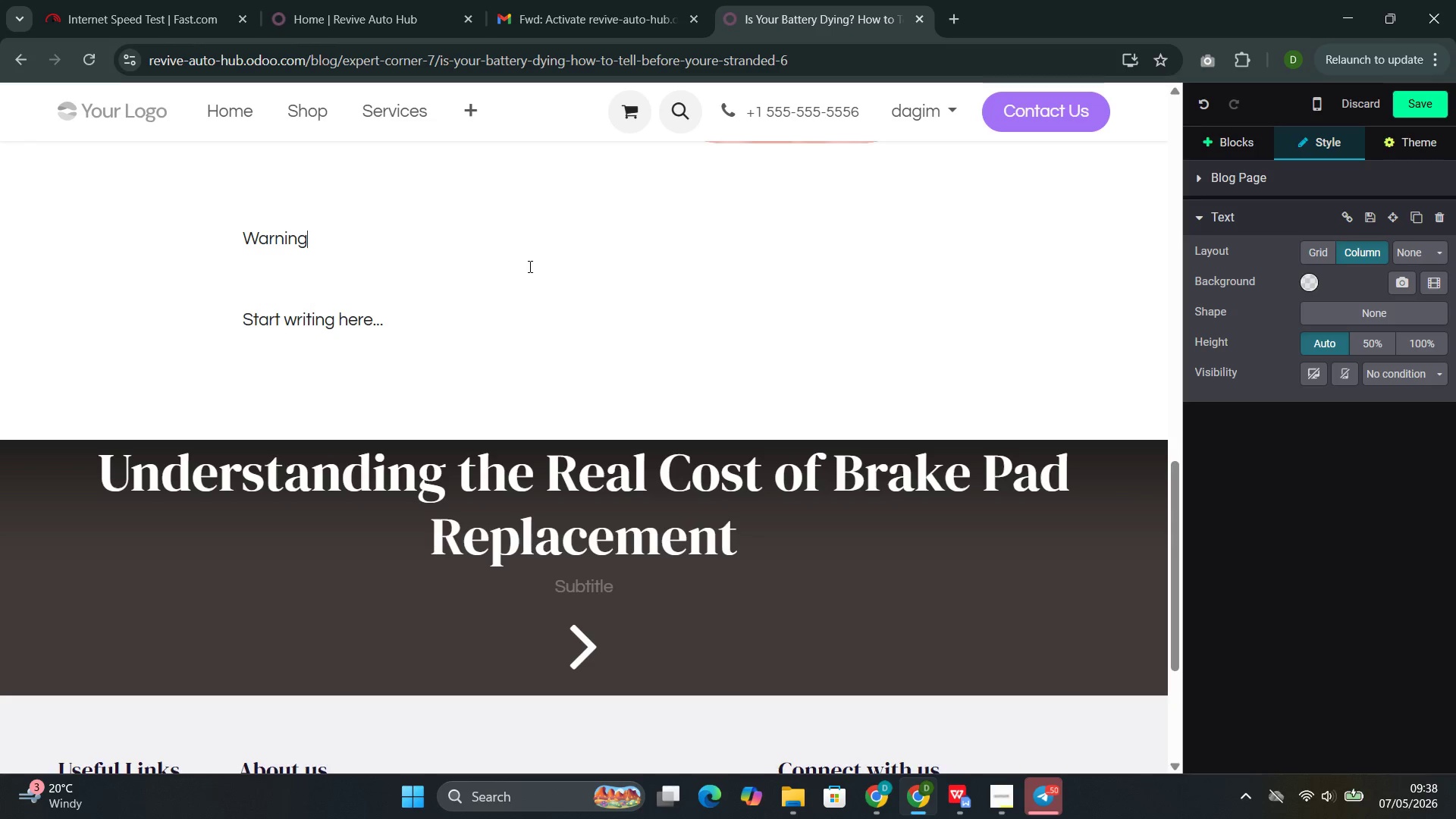 
type( Signs Your Battery Is Failing)
 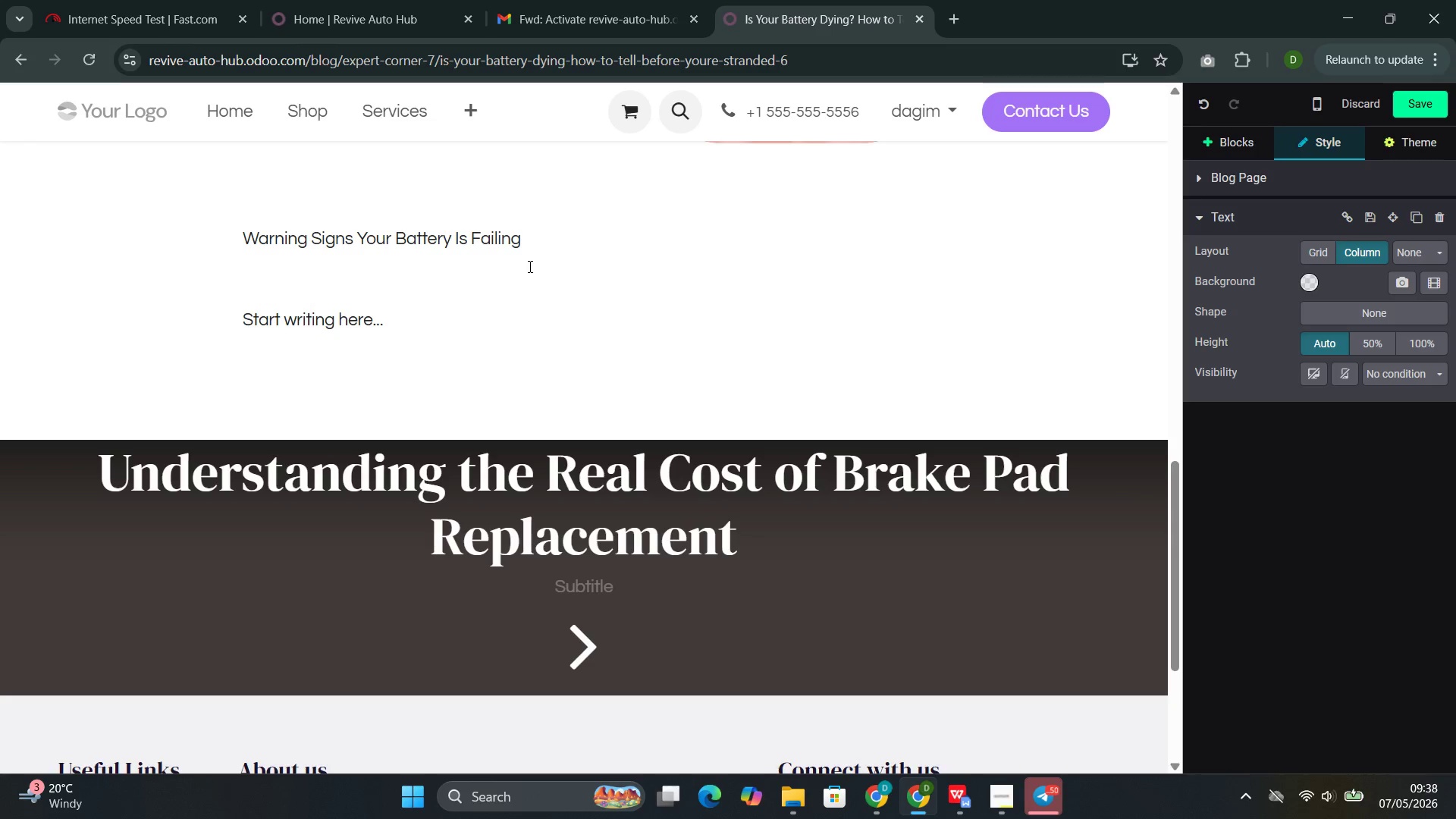 
double_click([414, 231])
 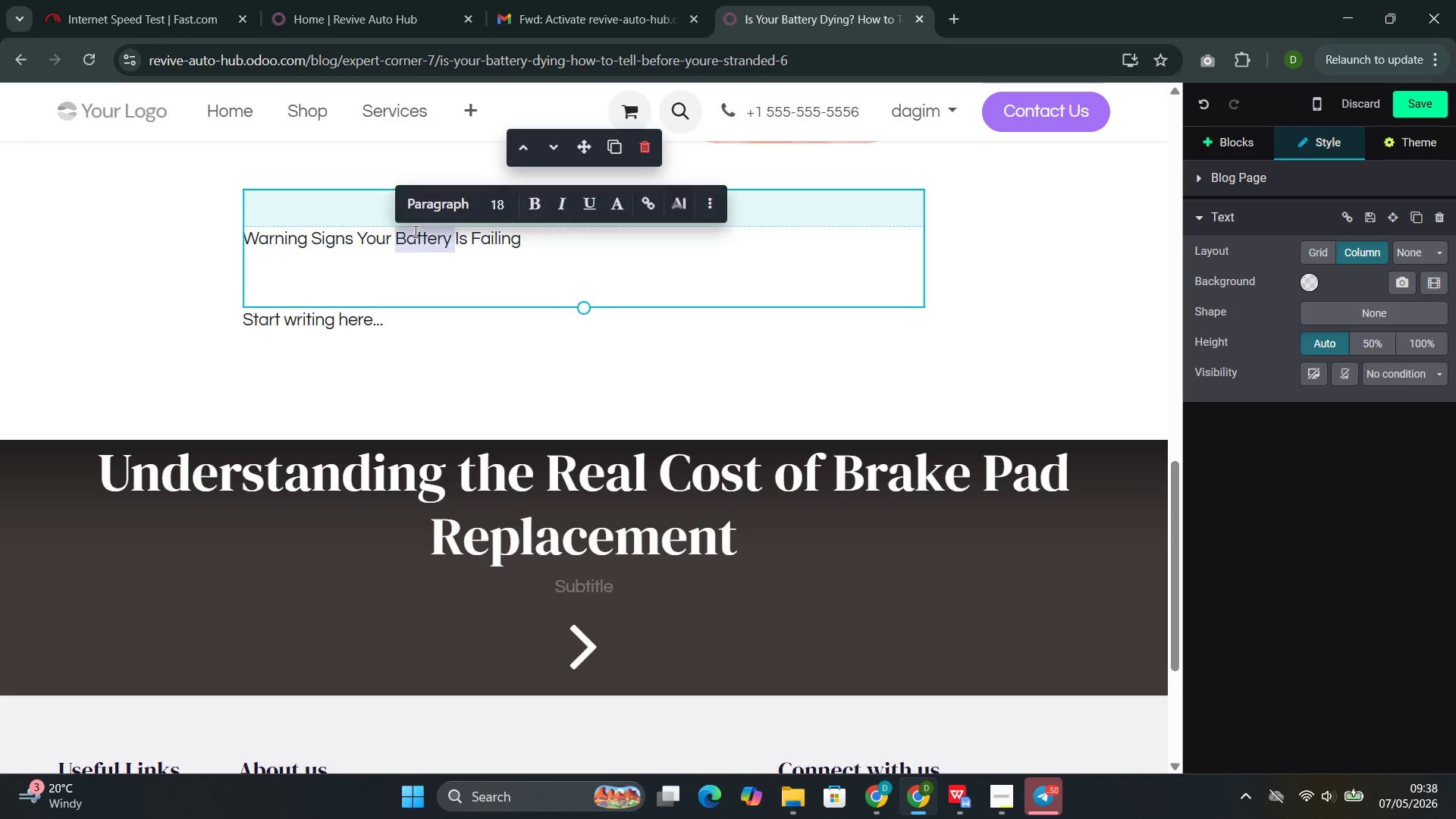 
triple_click([414, 231])
 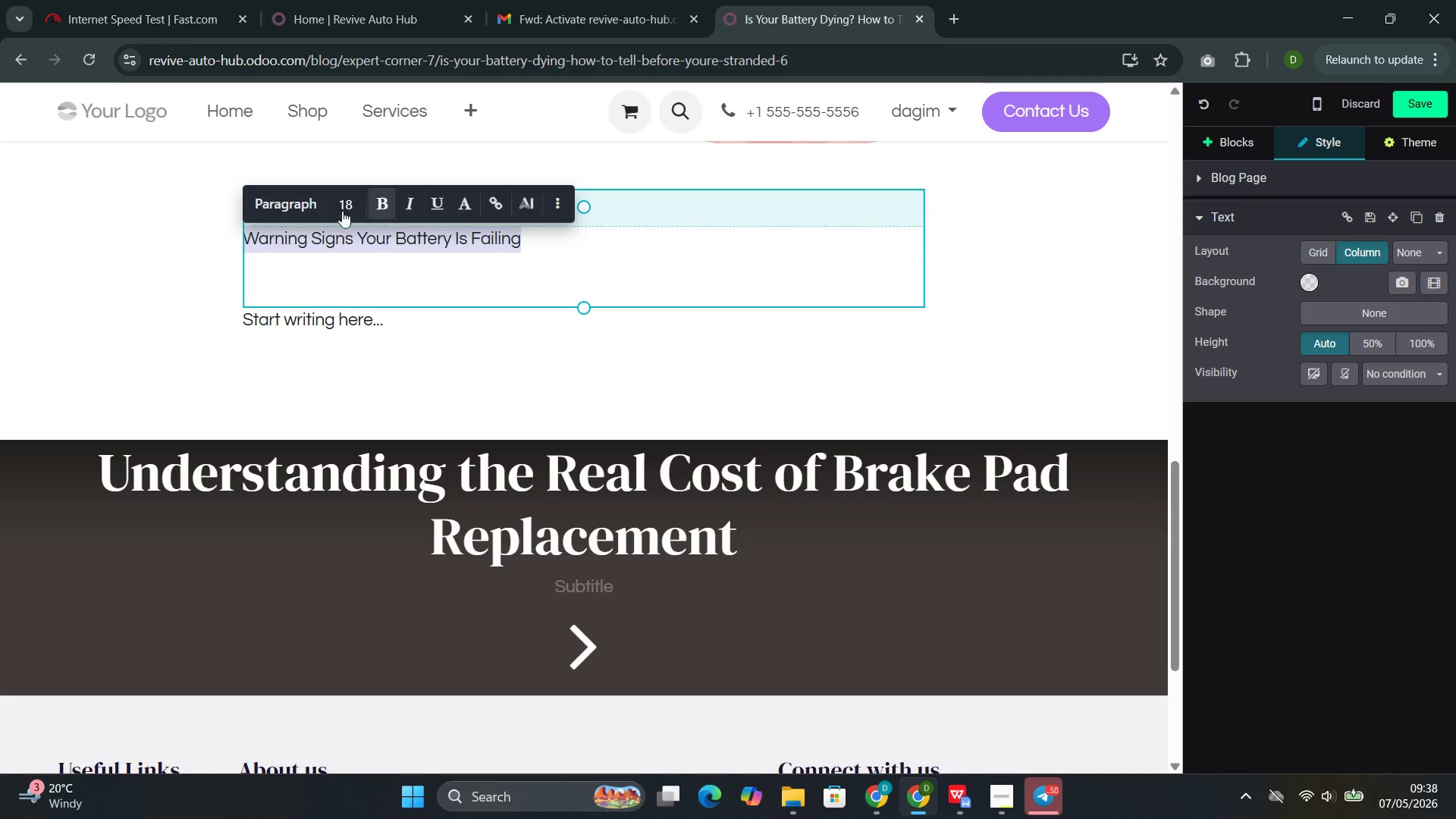 
left_click([299, 206])
 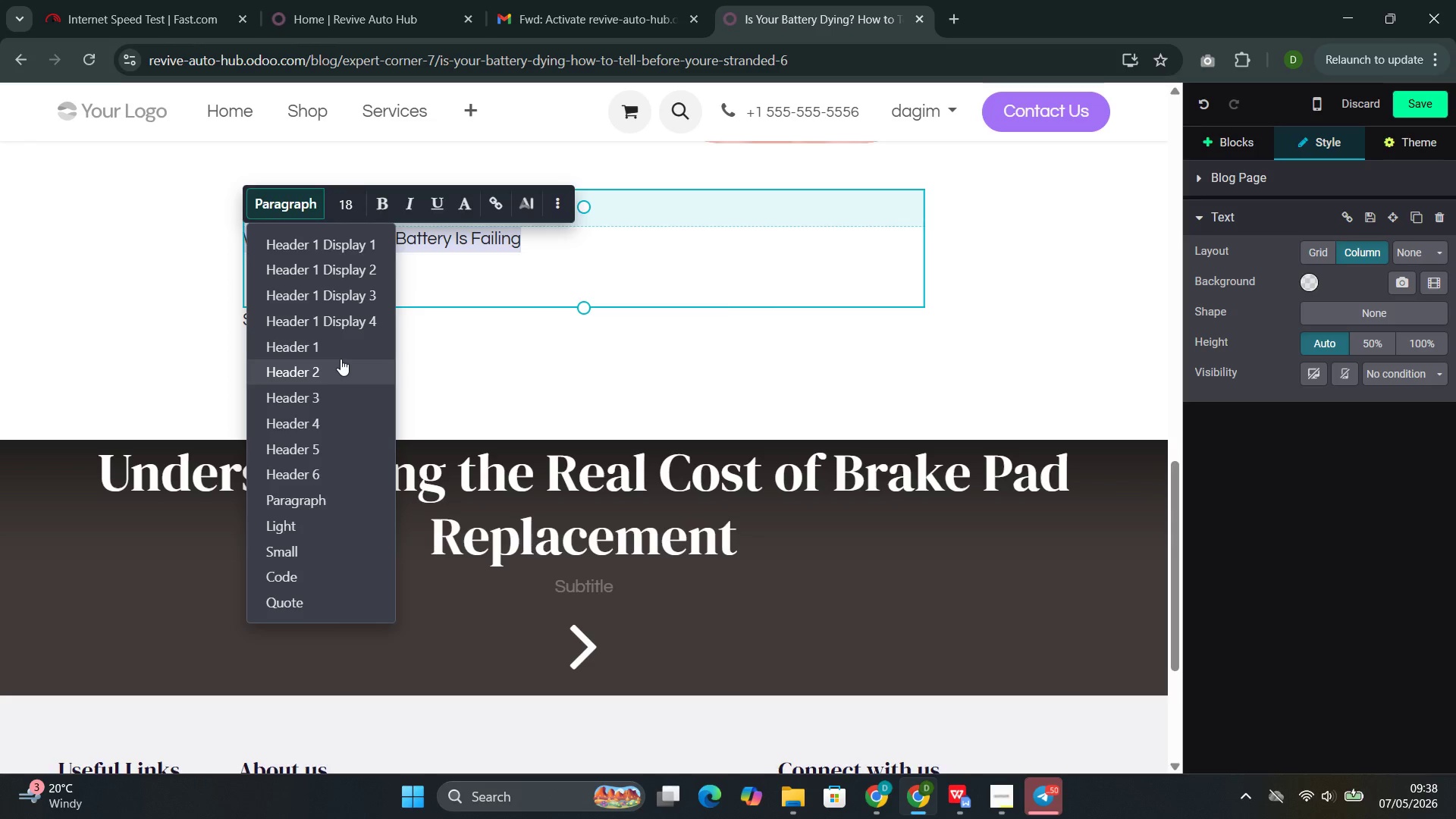 
left_click([340, 359])
 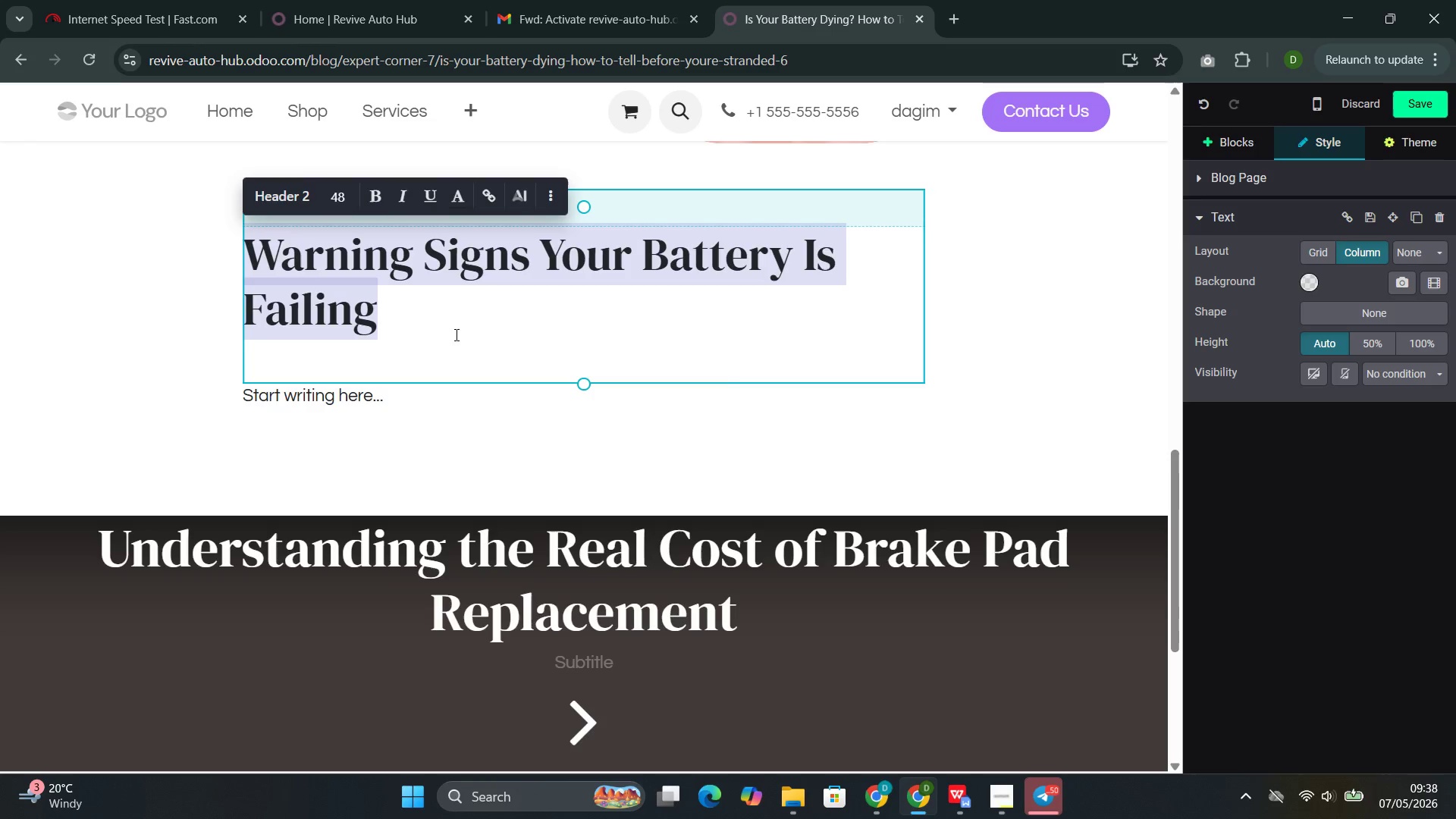 
left_click([416, 339])
 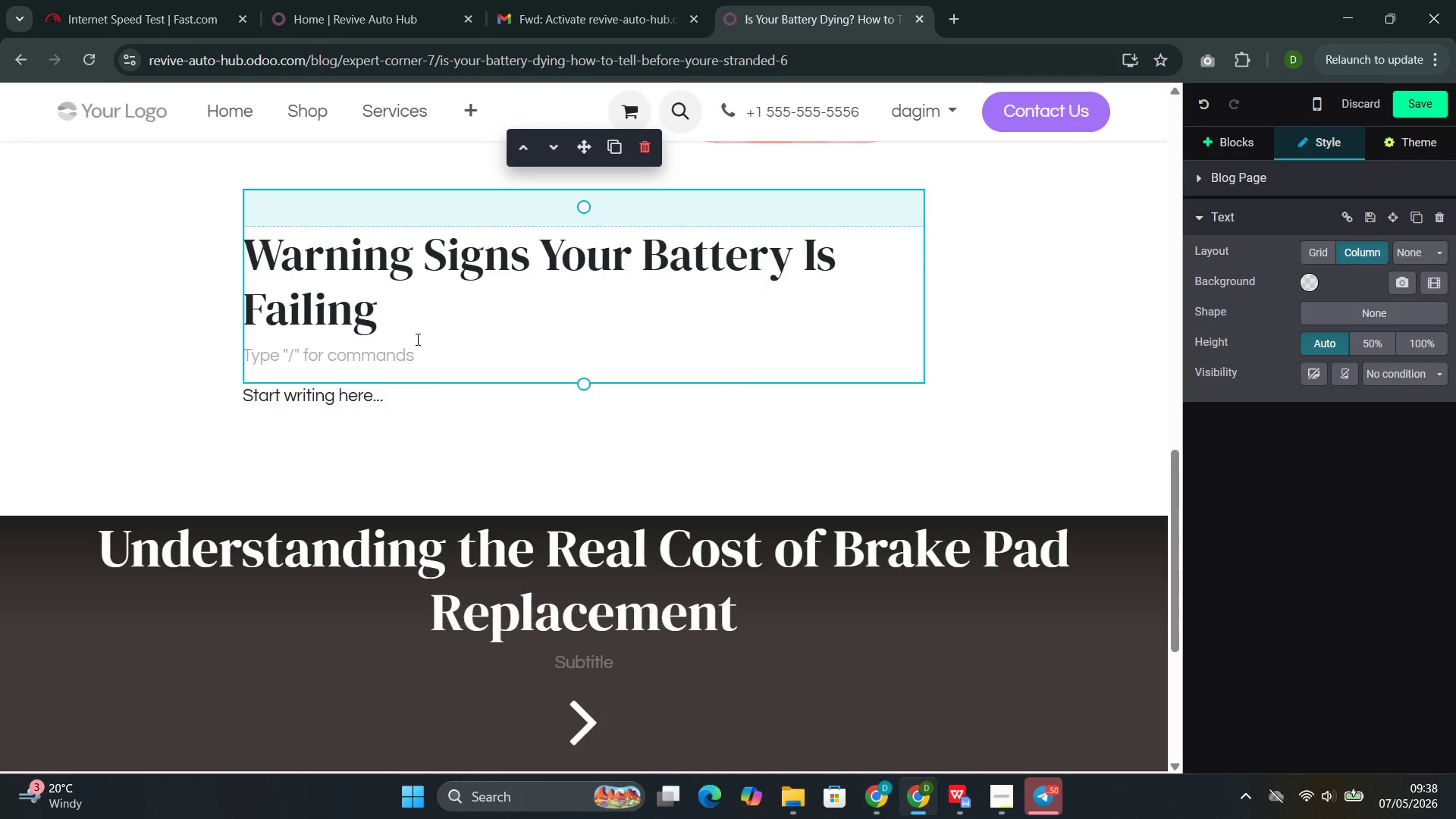 
type(The most reliable warining )
 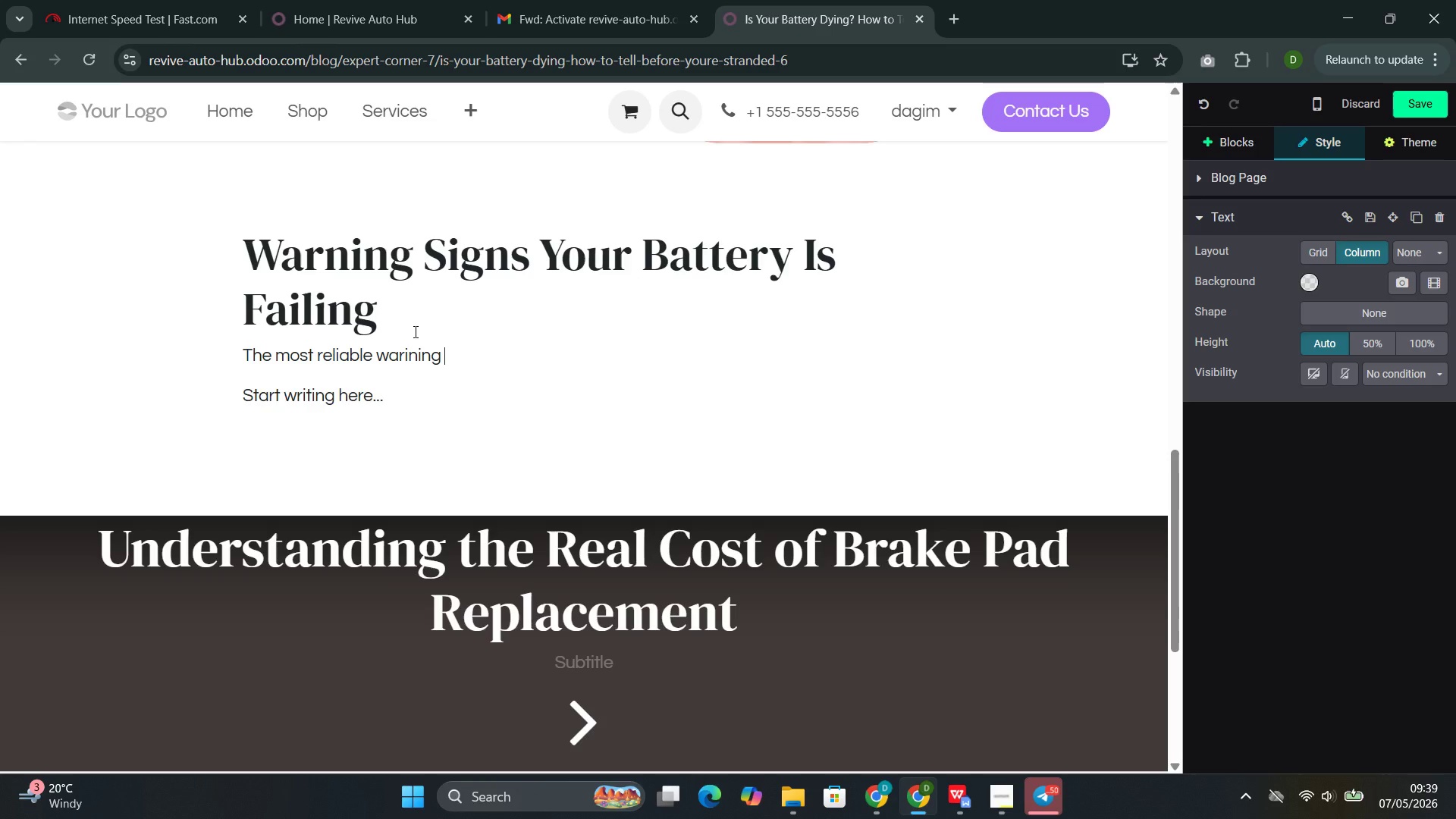 
type(sin)
key(Backspace)
type(gn is alow)
 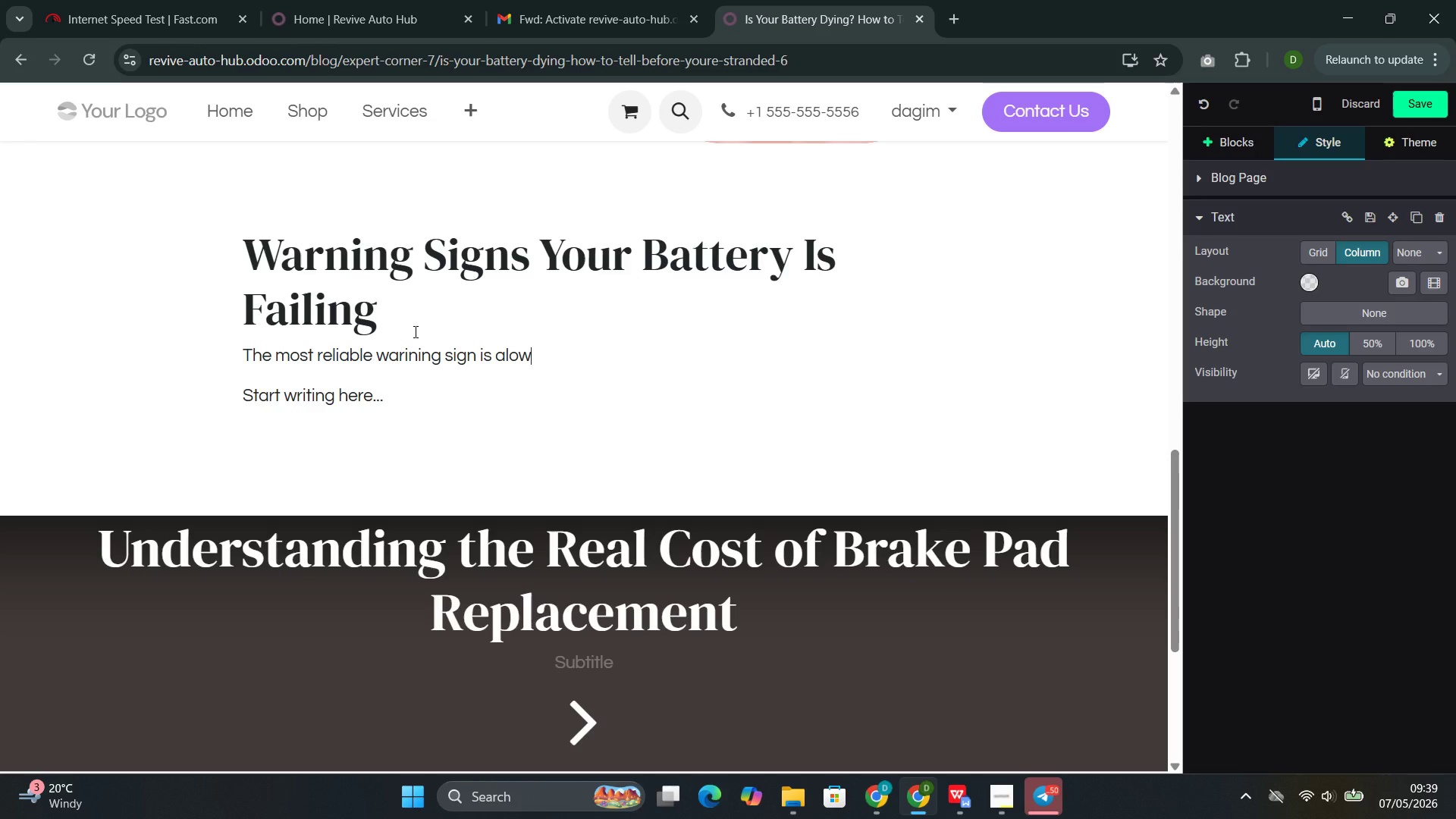 
key(ArrowLeft)
 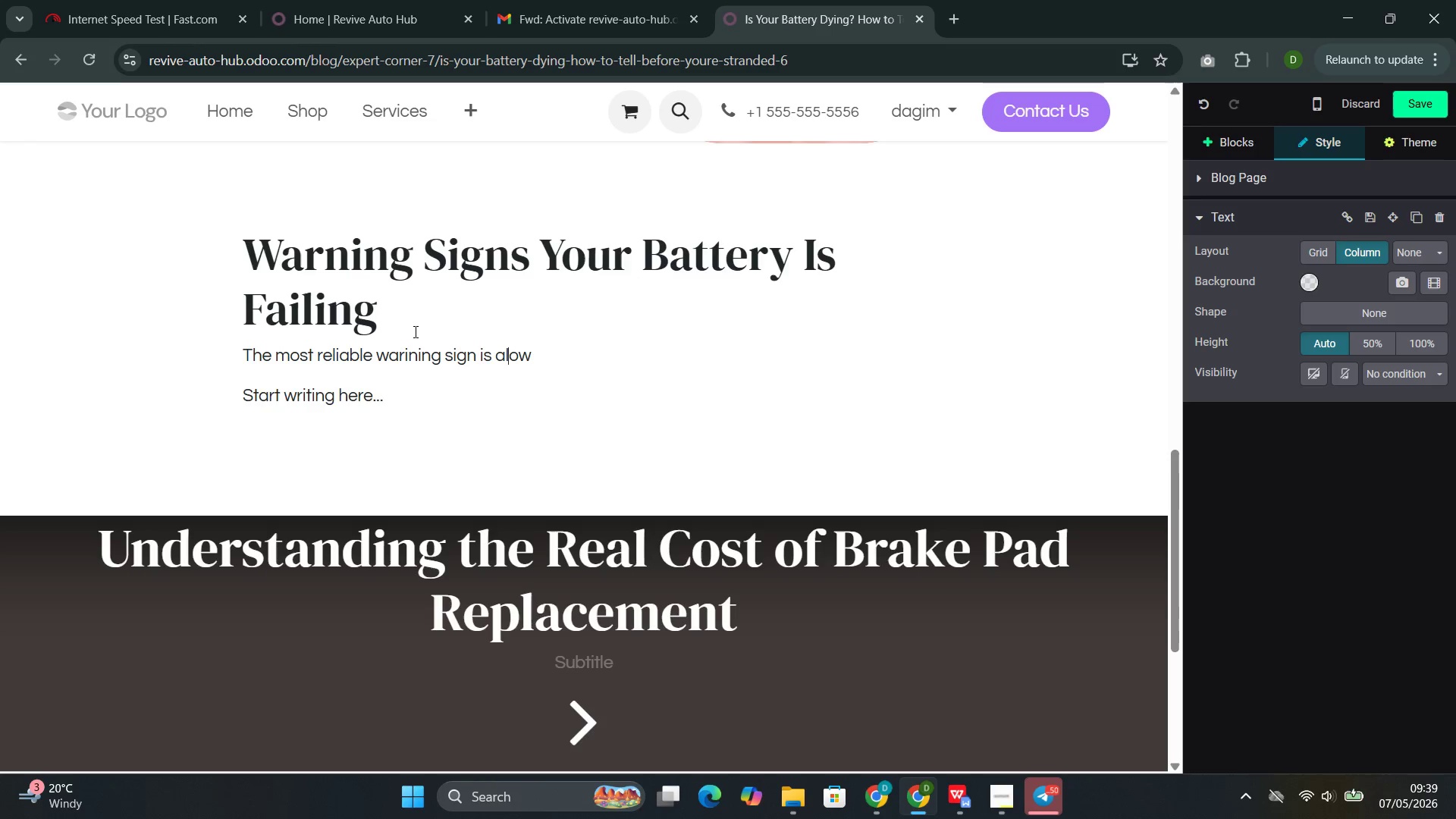 
key(ArrowLeft)
 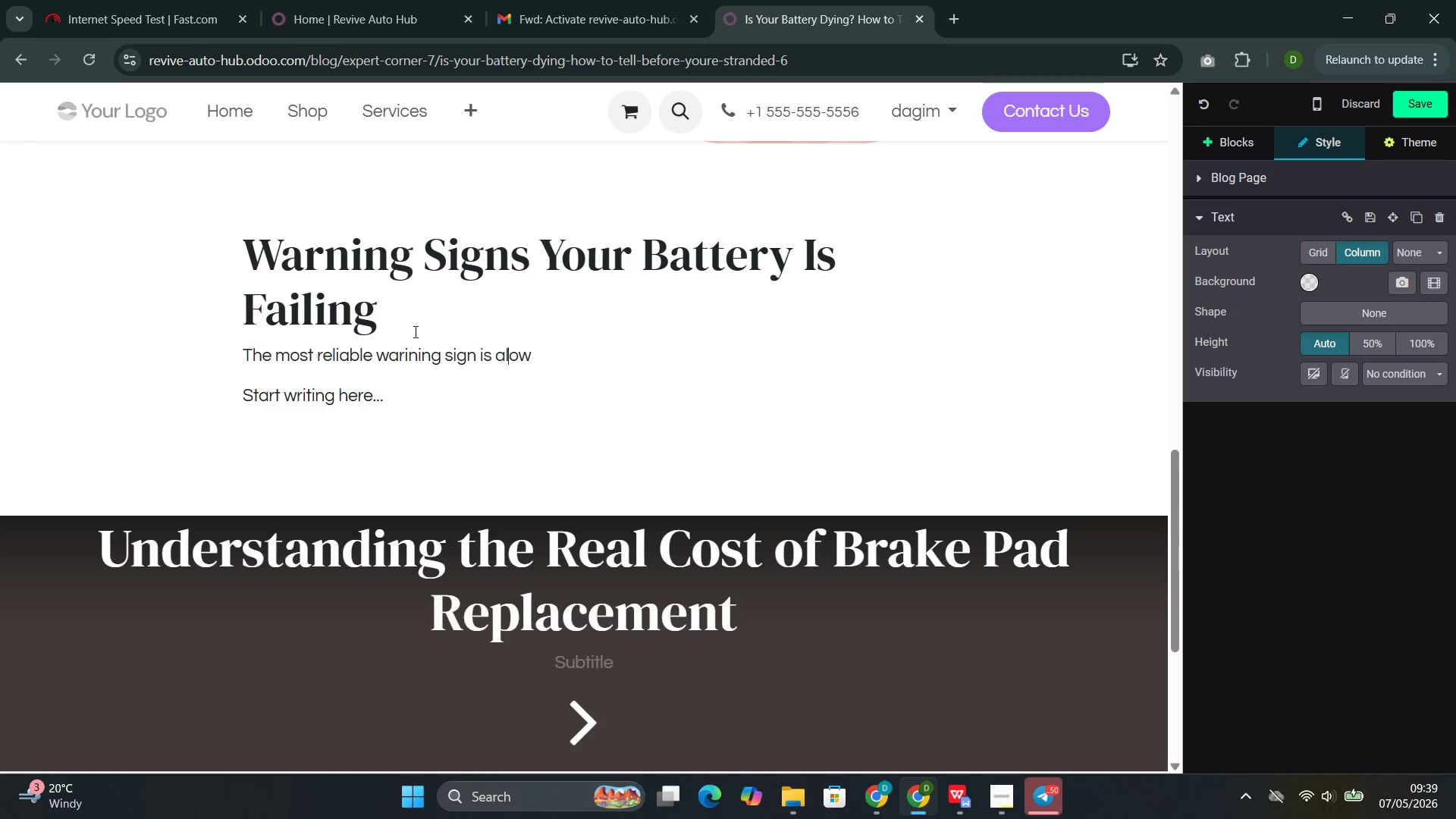 
key(ArrowLeft)
 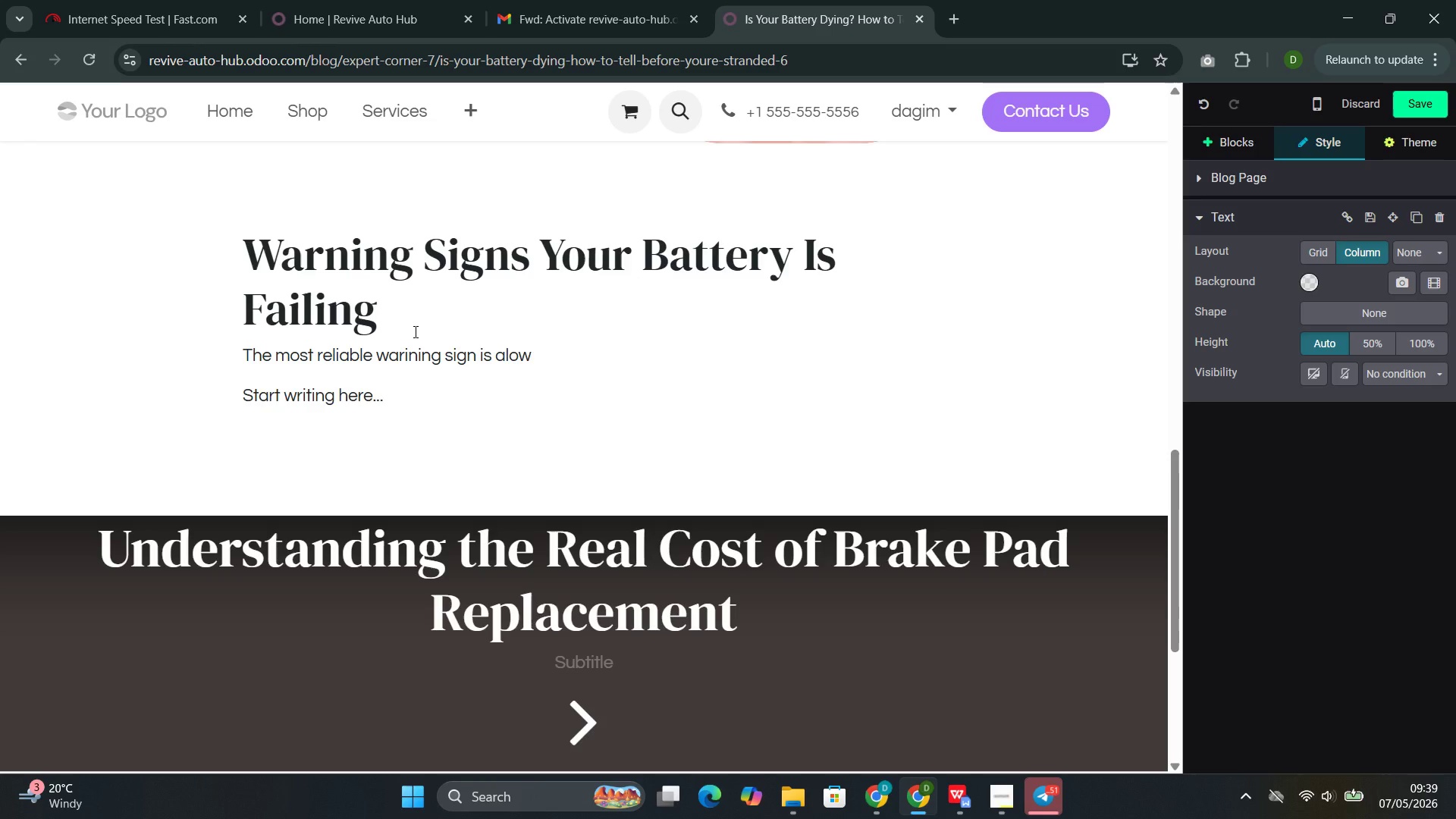 
key(BracketRight)
 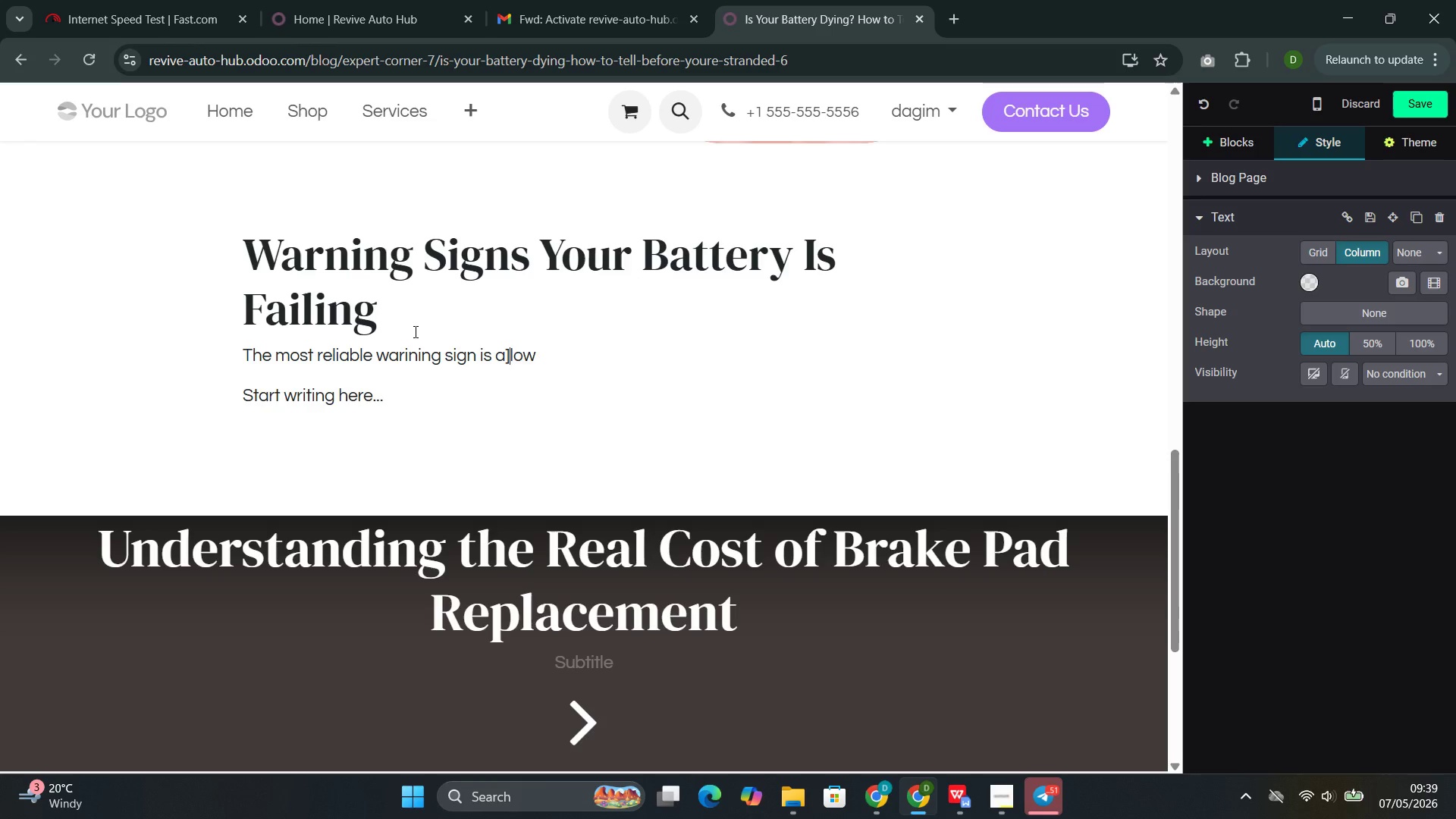 
key(S)
 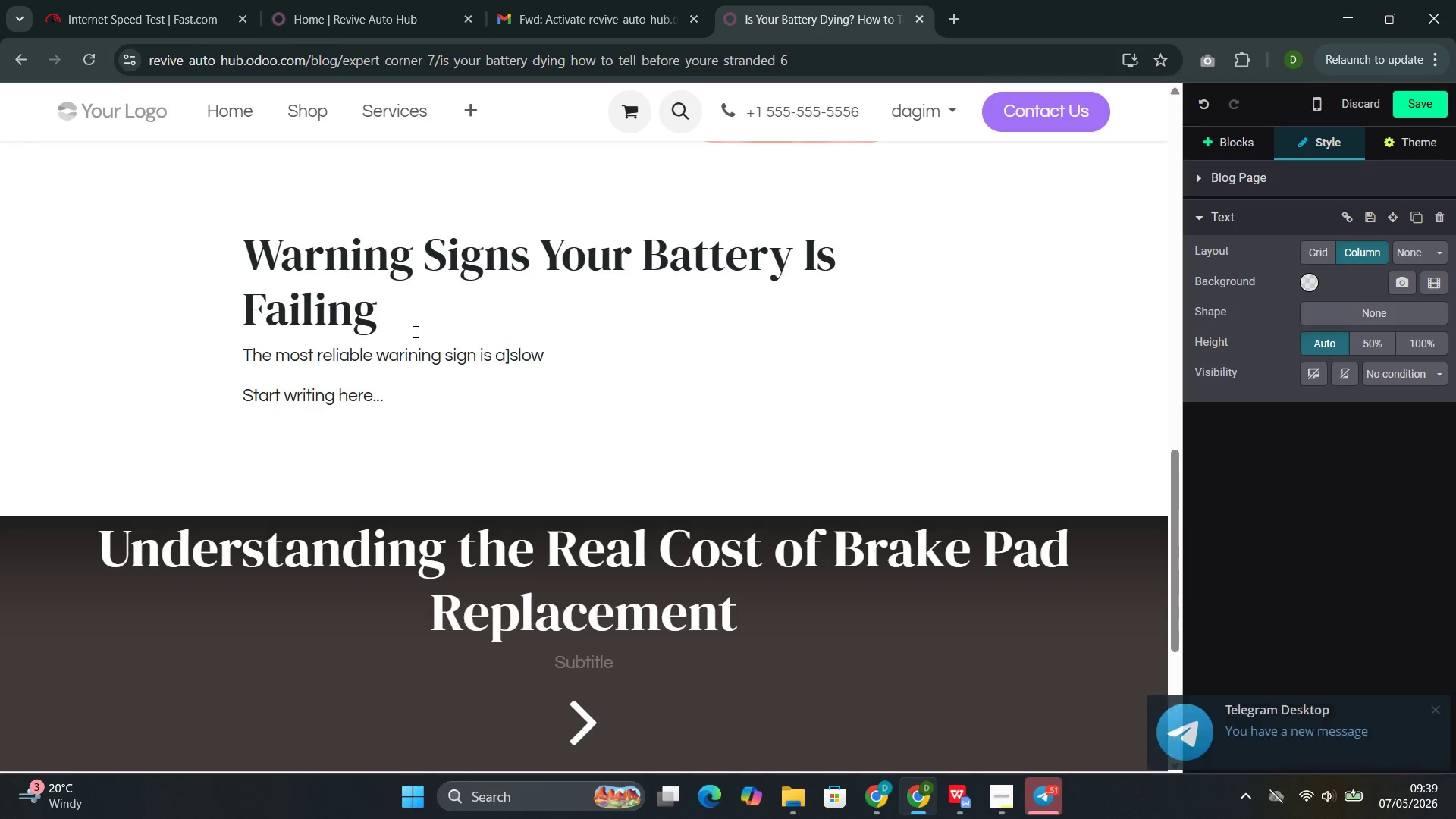 
key(Backspace)
 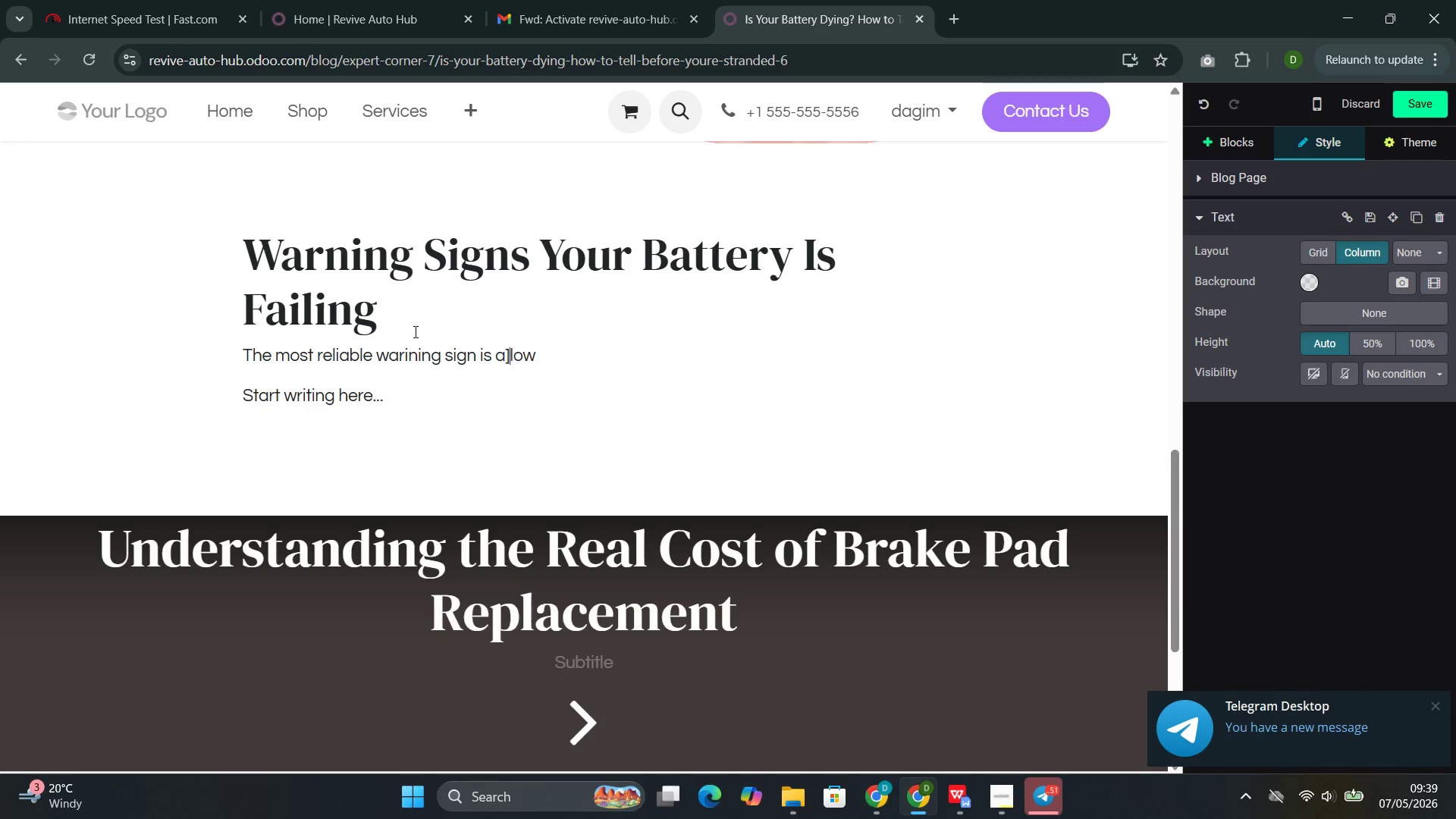 
key(Backspace)
 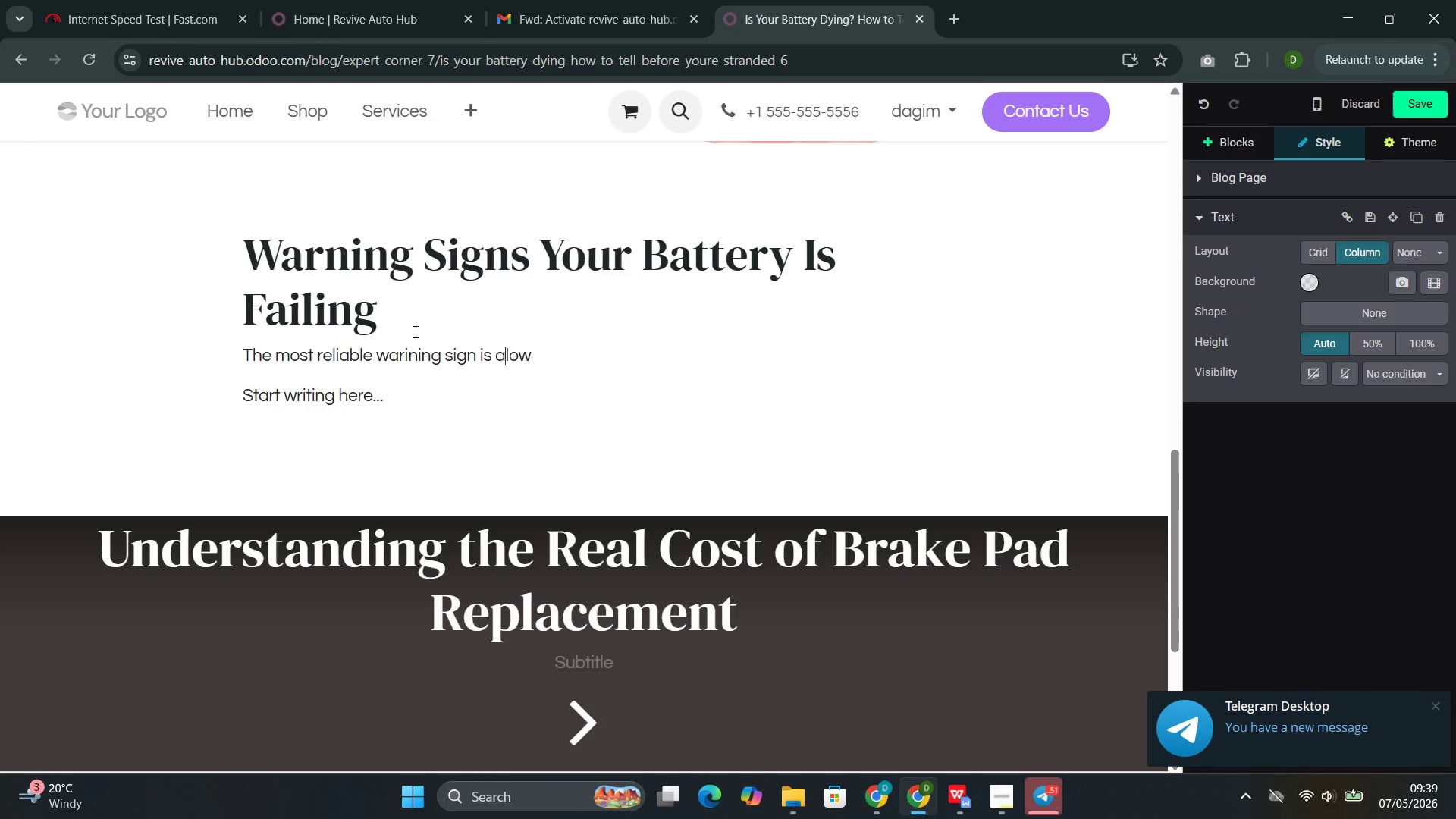 
key(Backspace)
 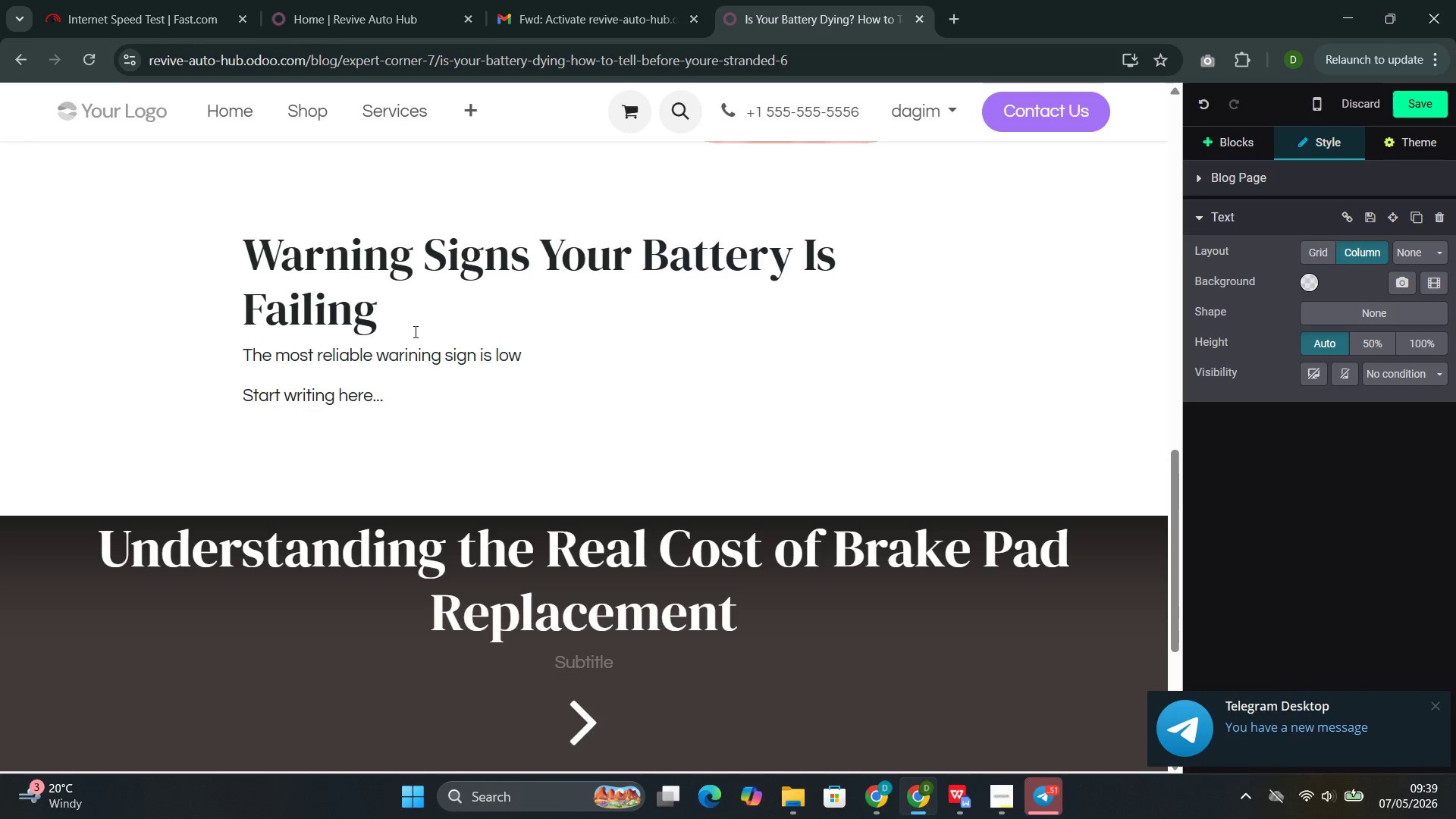 
key(S)
 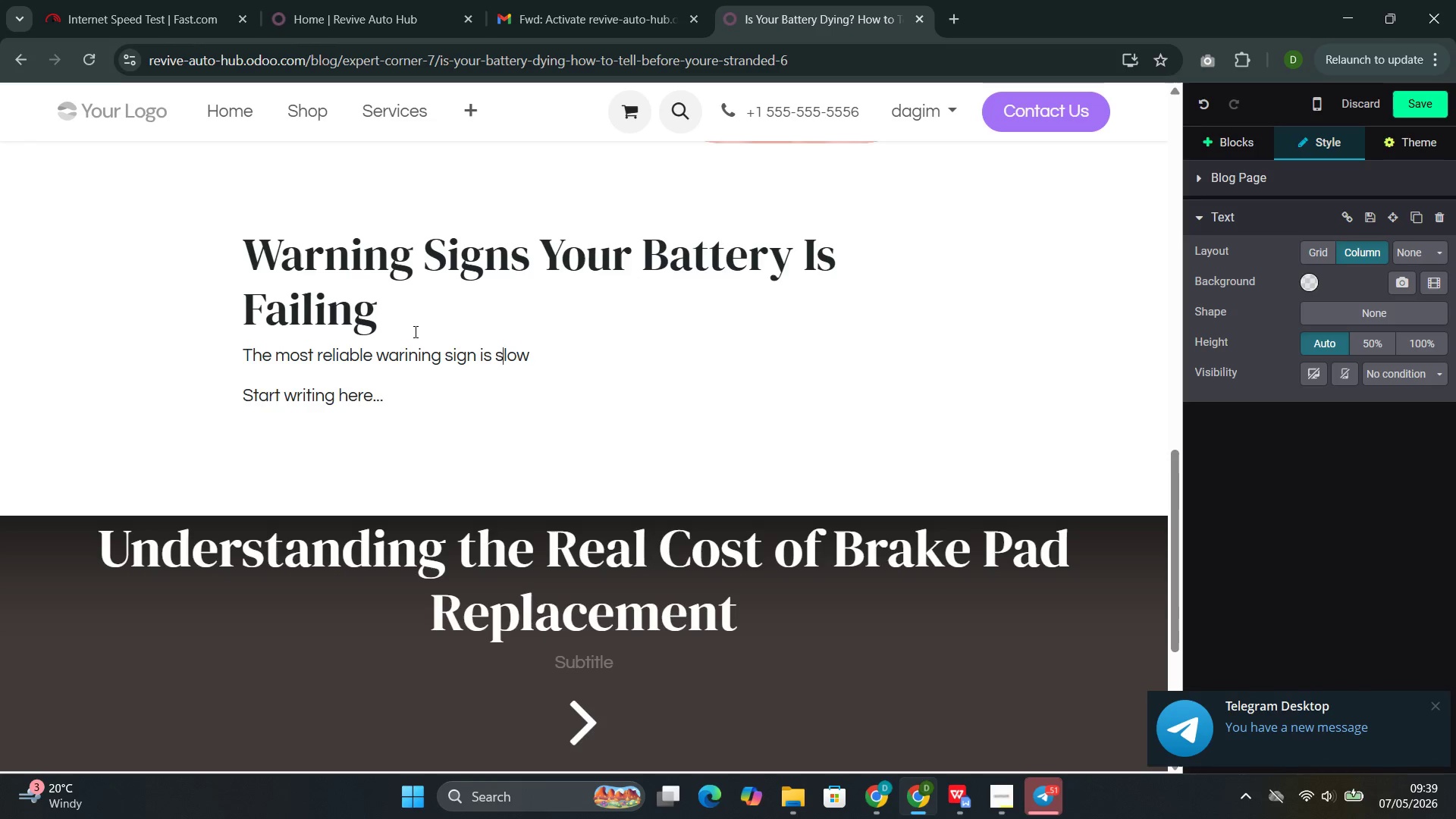 
key(ArrowRight)
 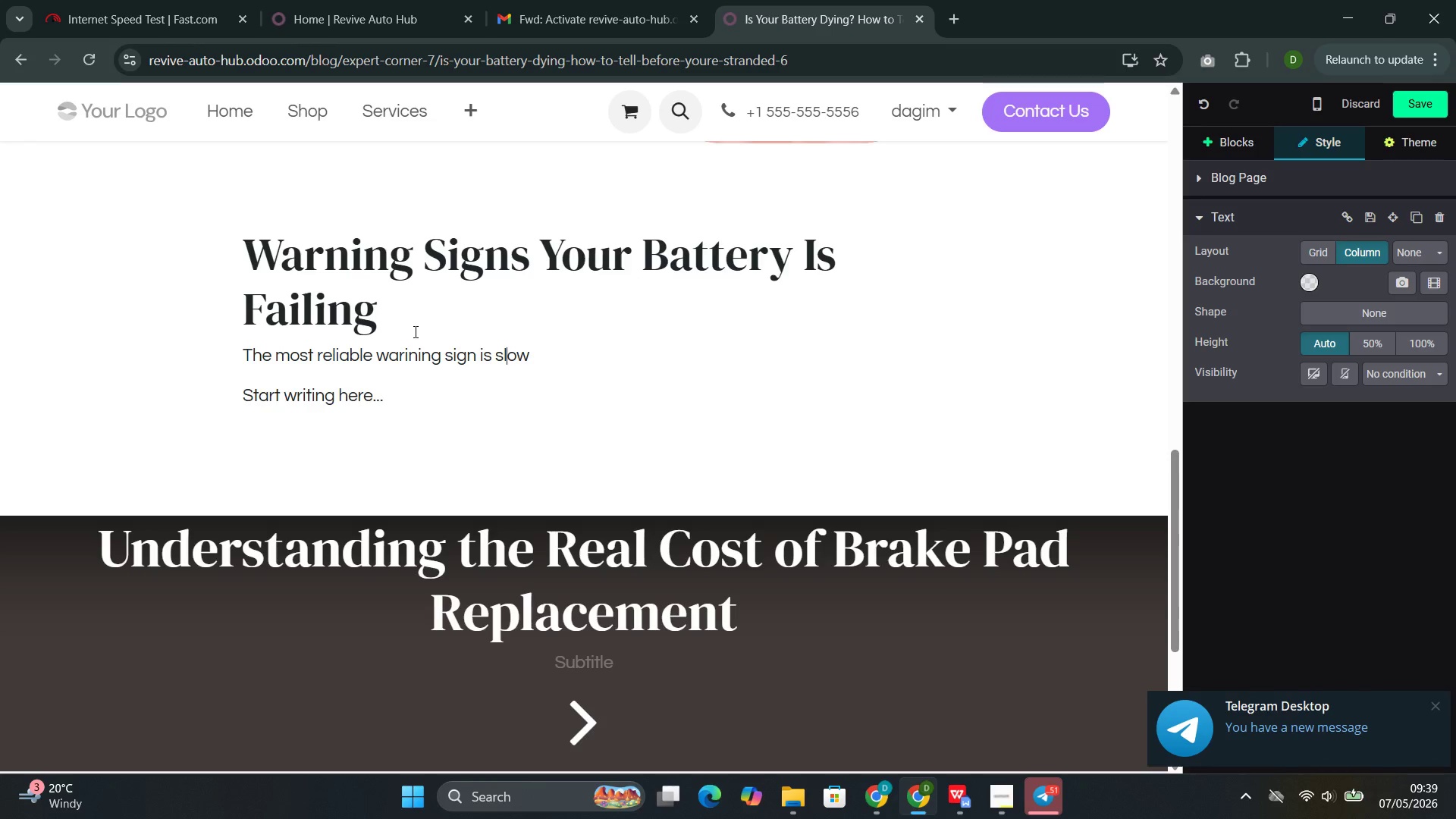 
key(ArrowRight)
 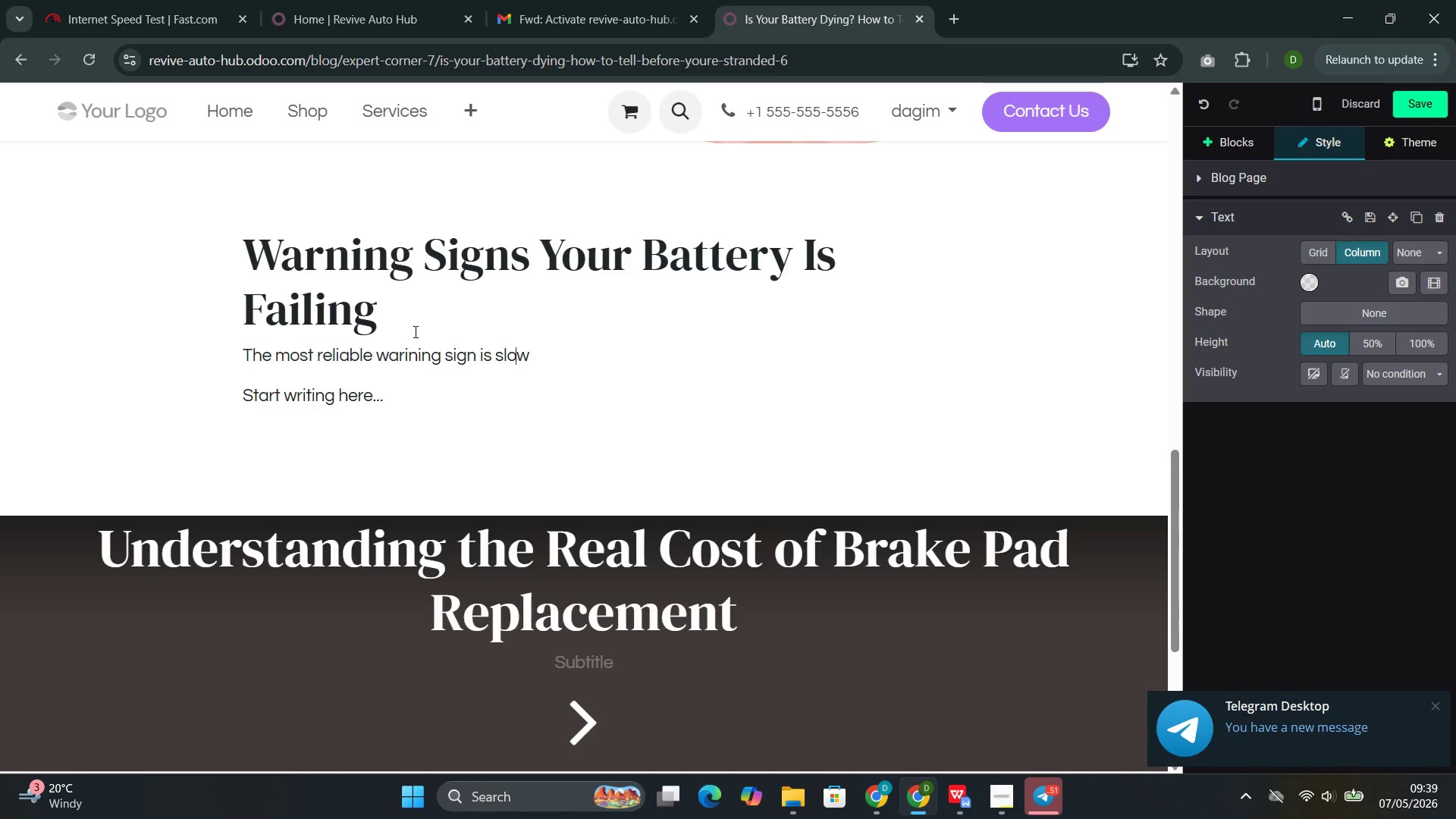 
key(ArrowRight)
 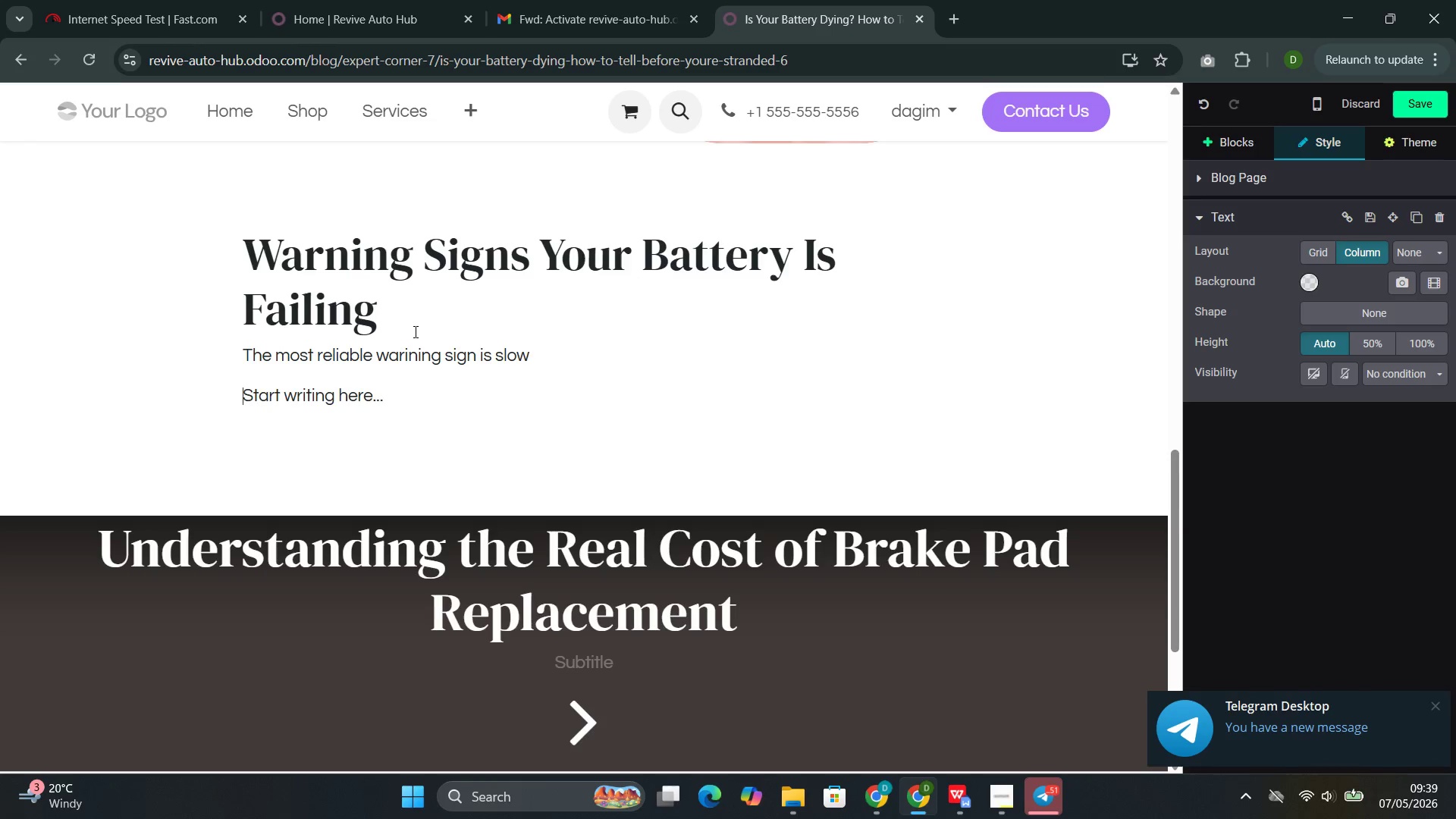 
key(ArrowRight)
 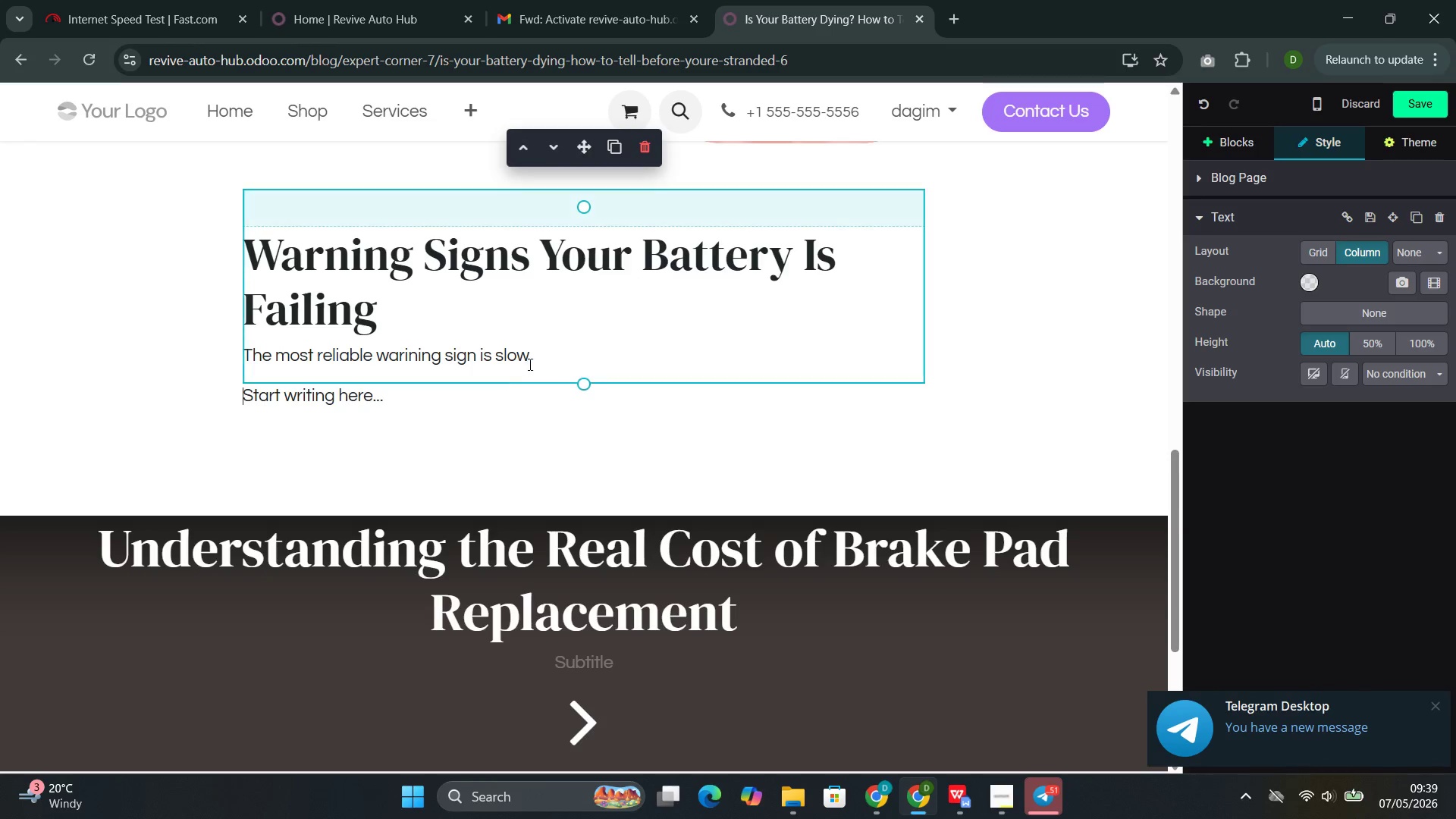 
left_click([529, 365])
 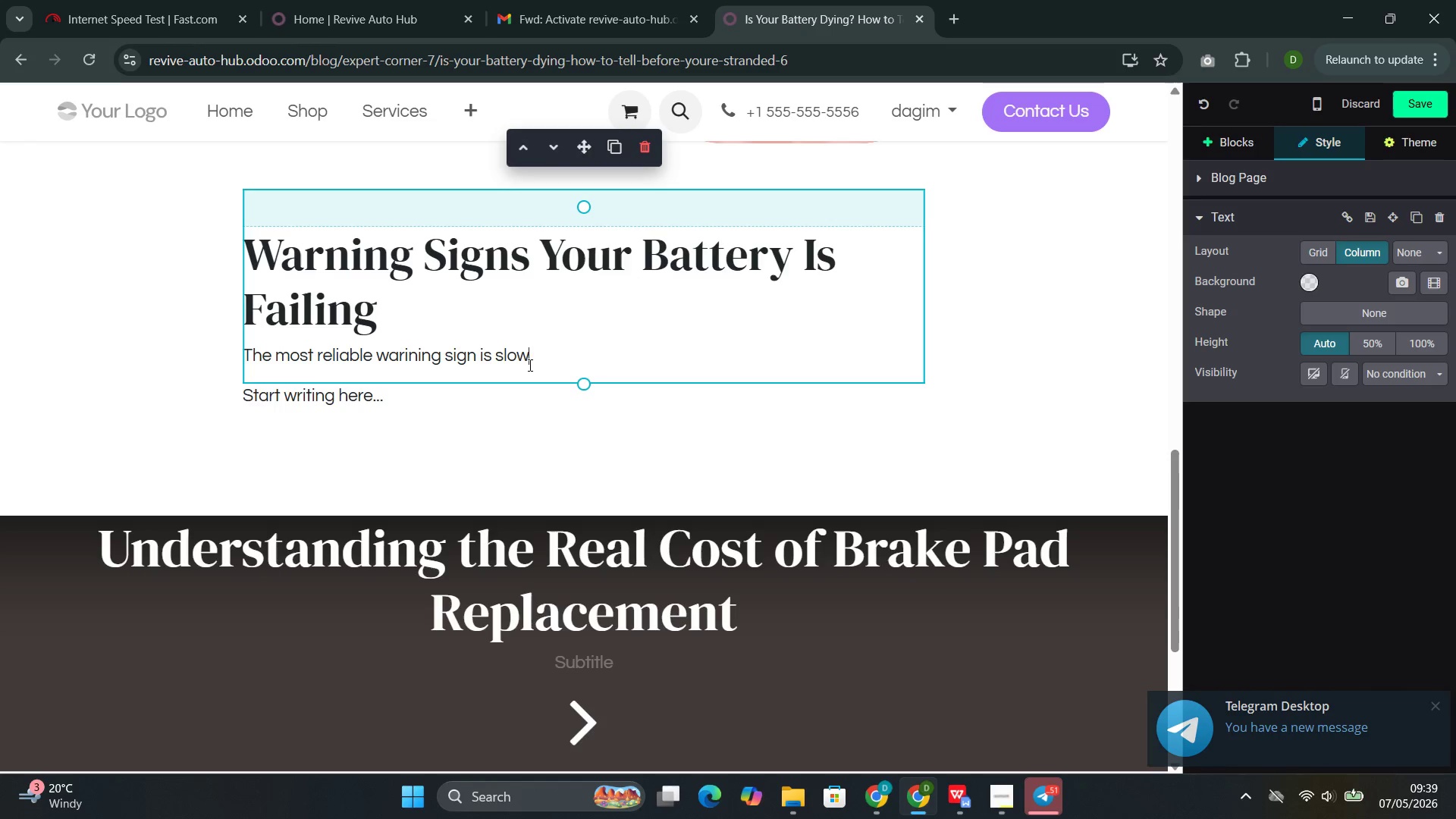 
type( sngine crancj)
key(Backspace)
type(king. When the battery is healthy )
key(Backspace)
type(, the)
 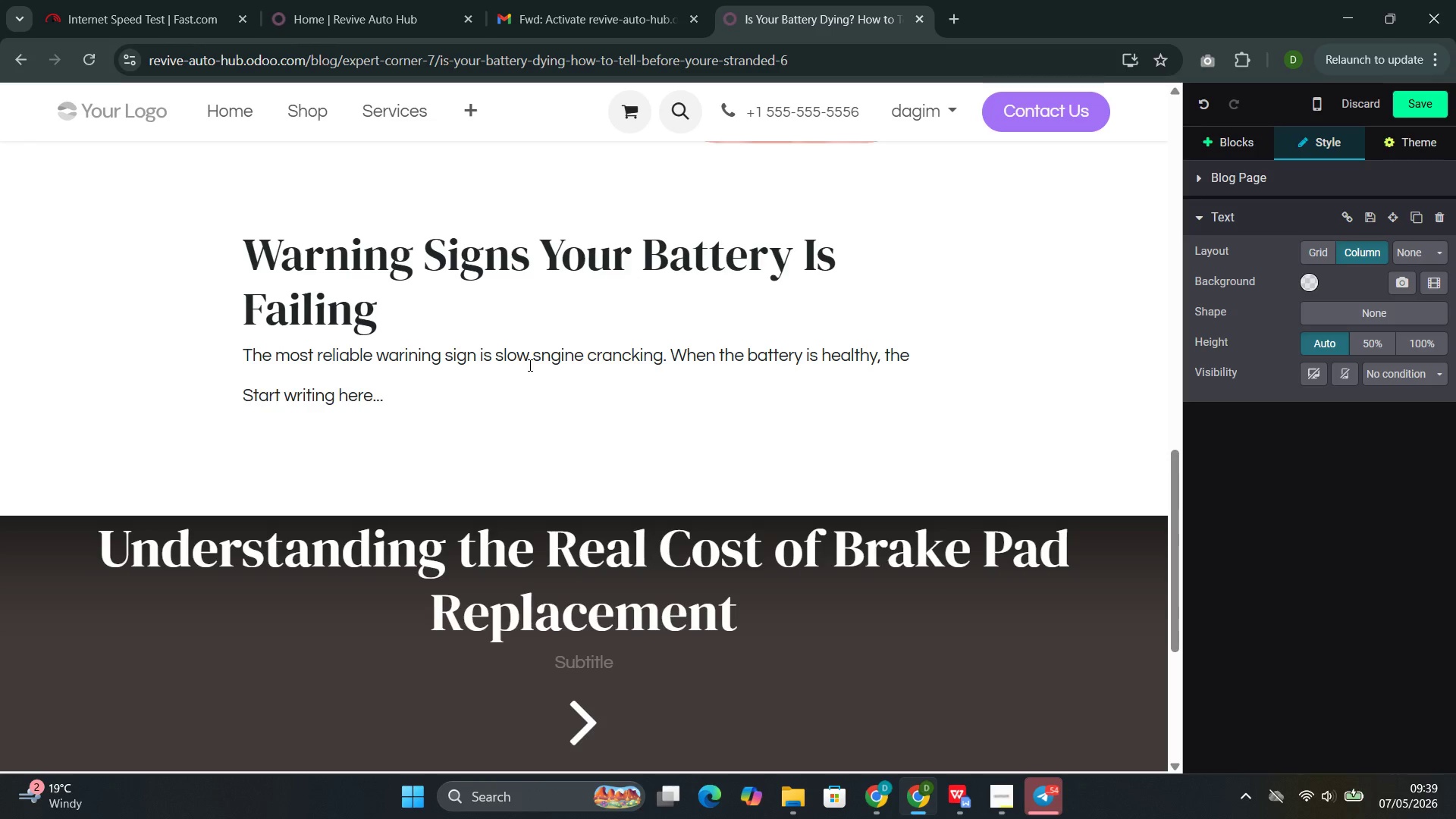 
wait(5.81)
 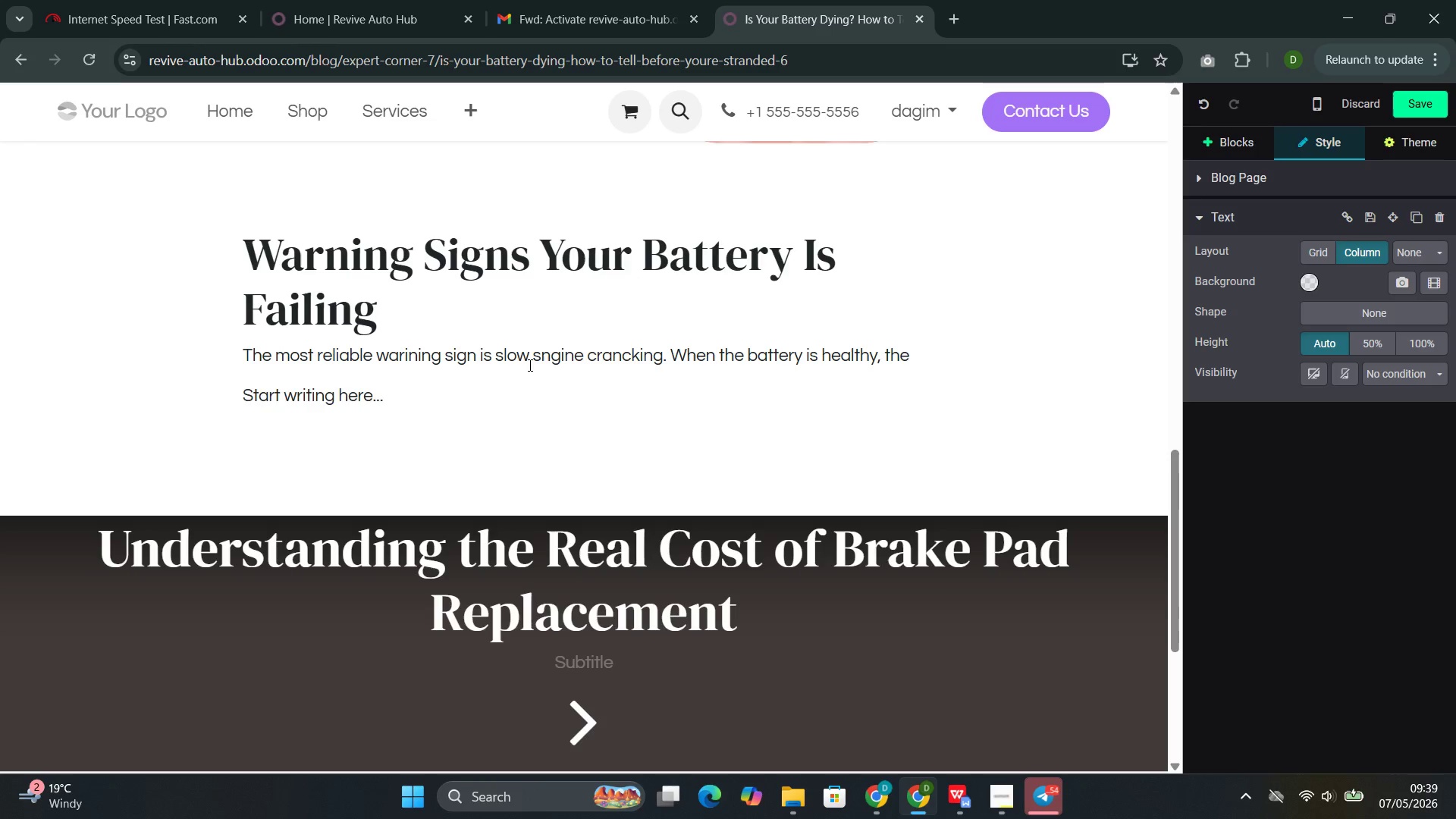 
type( engibe)
key(Backspace)
key(Backspace)
type(ne )
 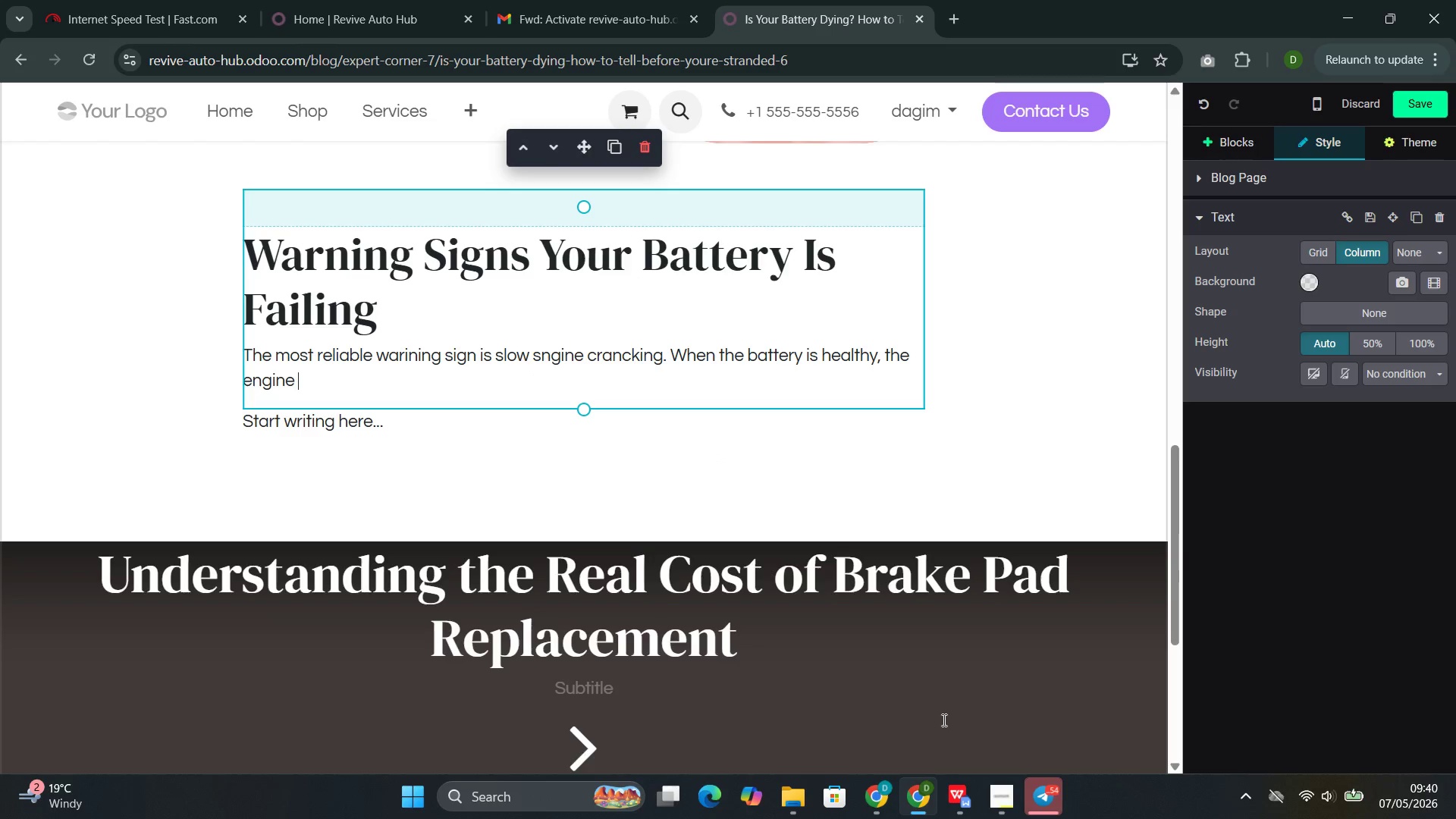 
wait(7.2)
 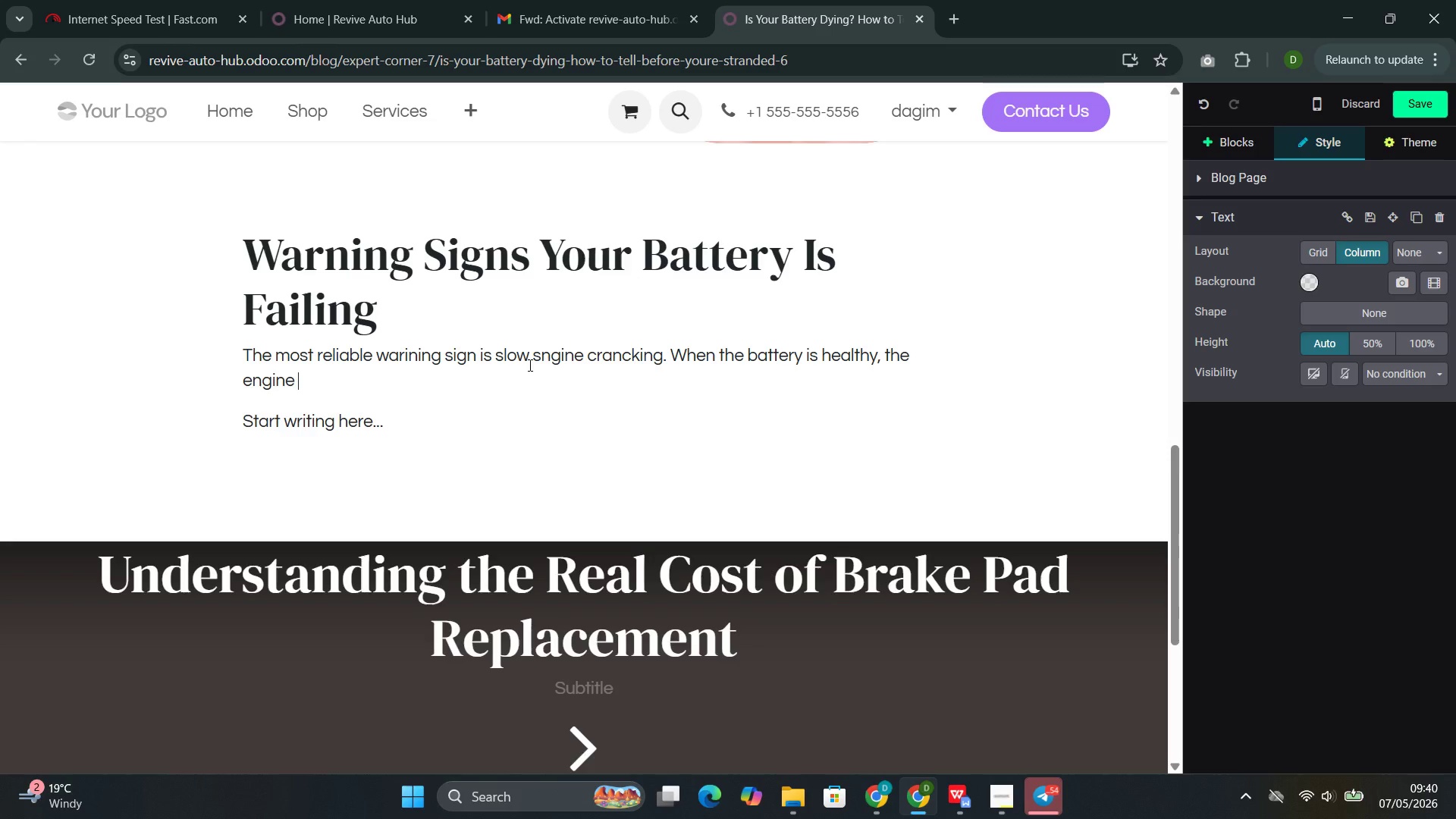 
left_click([939, 722])